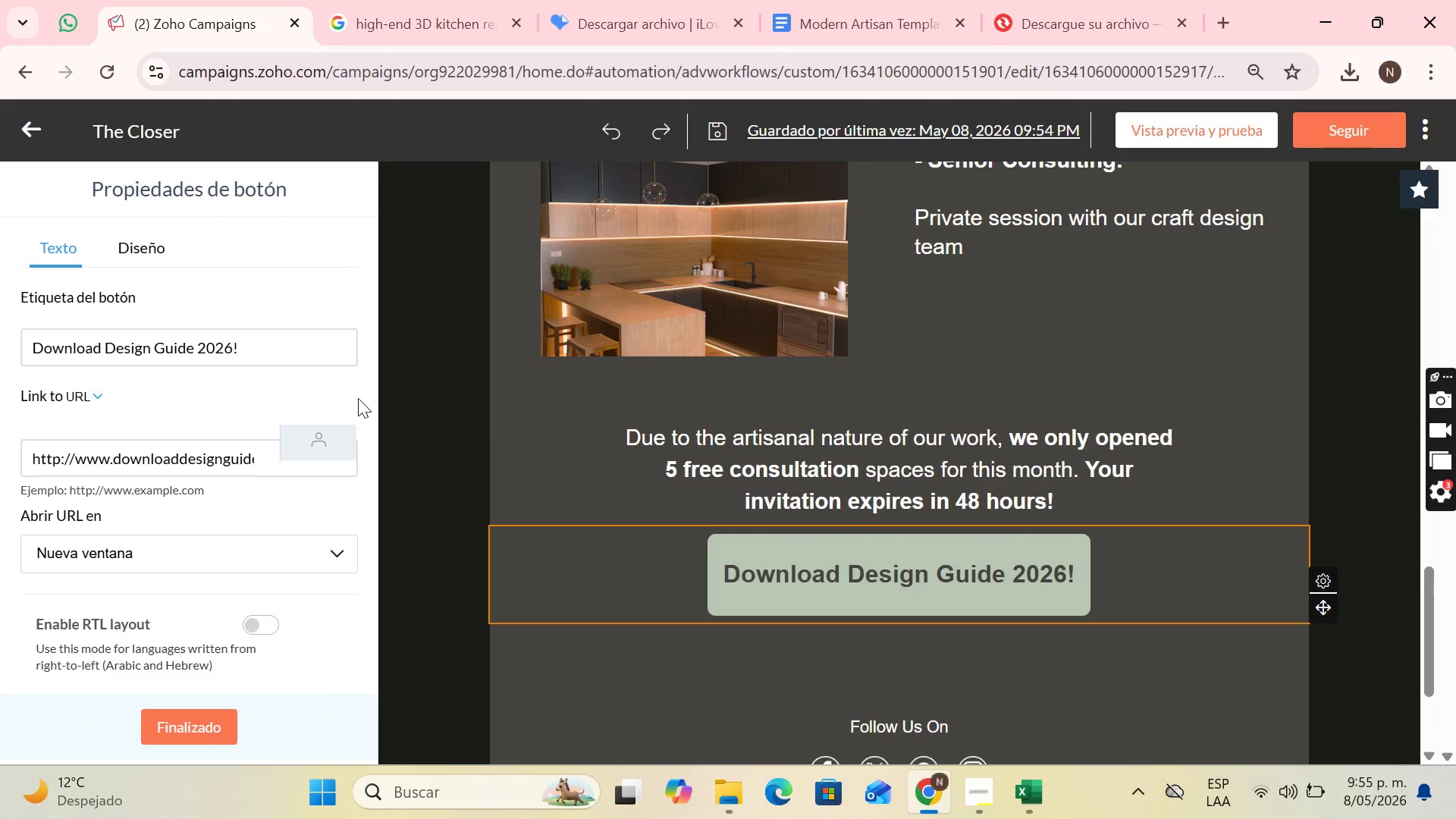 
left_click_drag(start_coordinate=[256, 349], to_coordinate=[0, 336])
 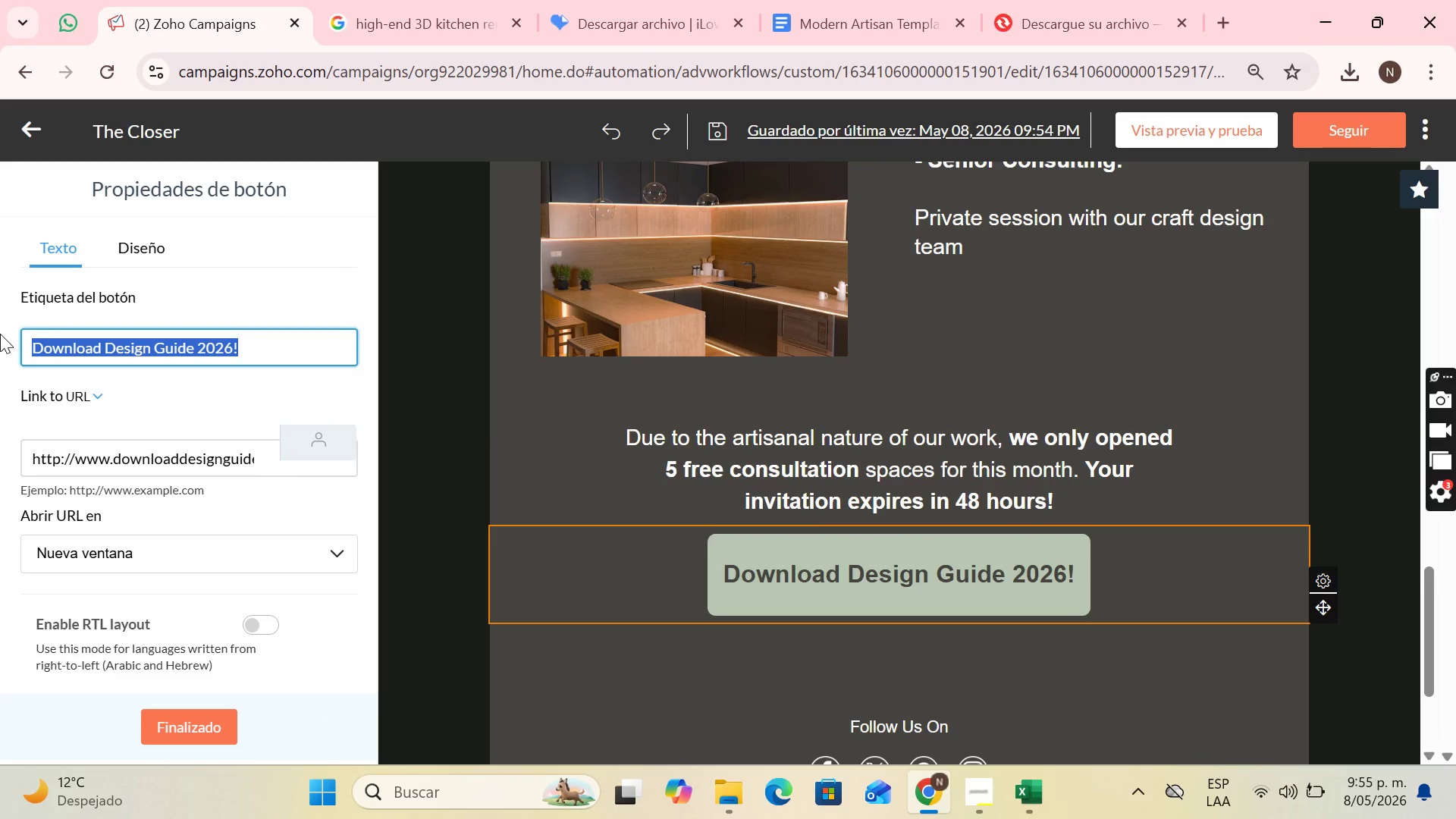 
type(Book My Free 3D Consultation)
 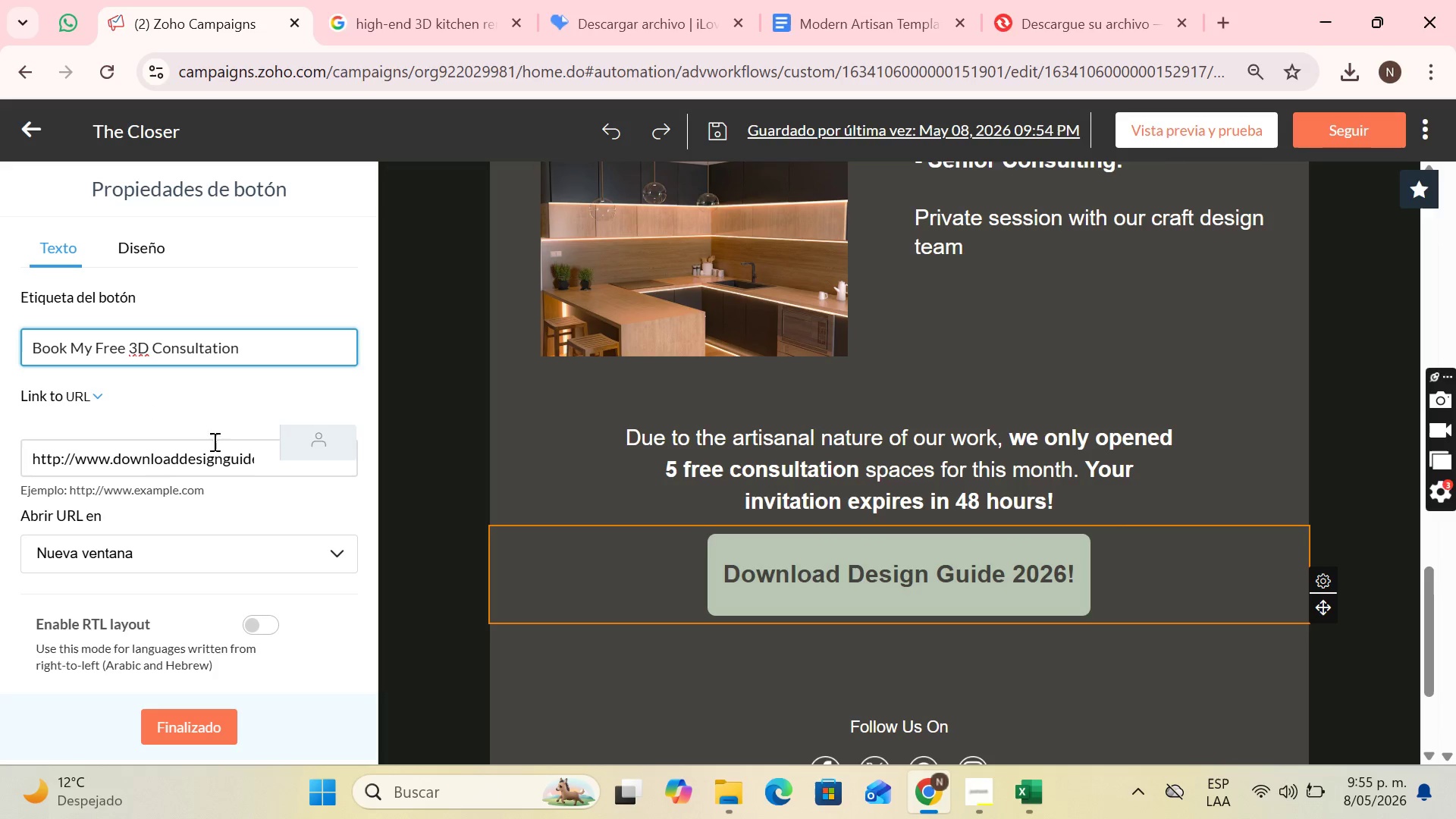 
left_click_drag(start_coordinate=[115, 455], to_coordinate=[221, 458])
 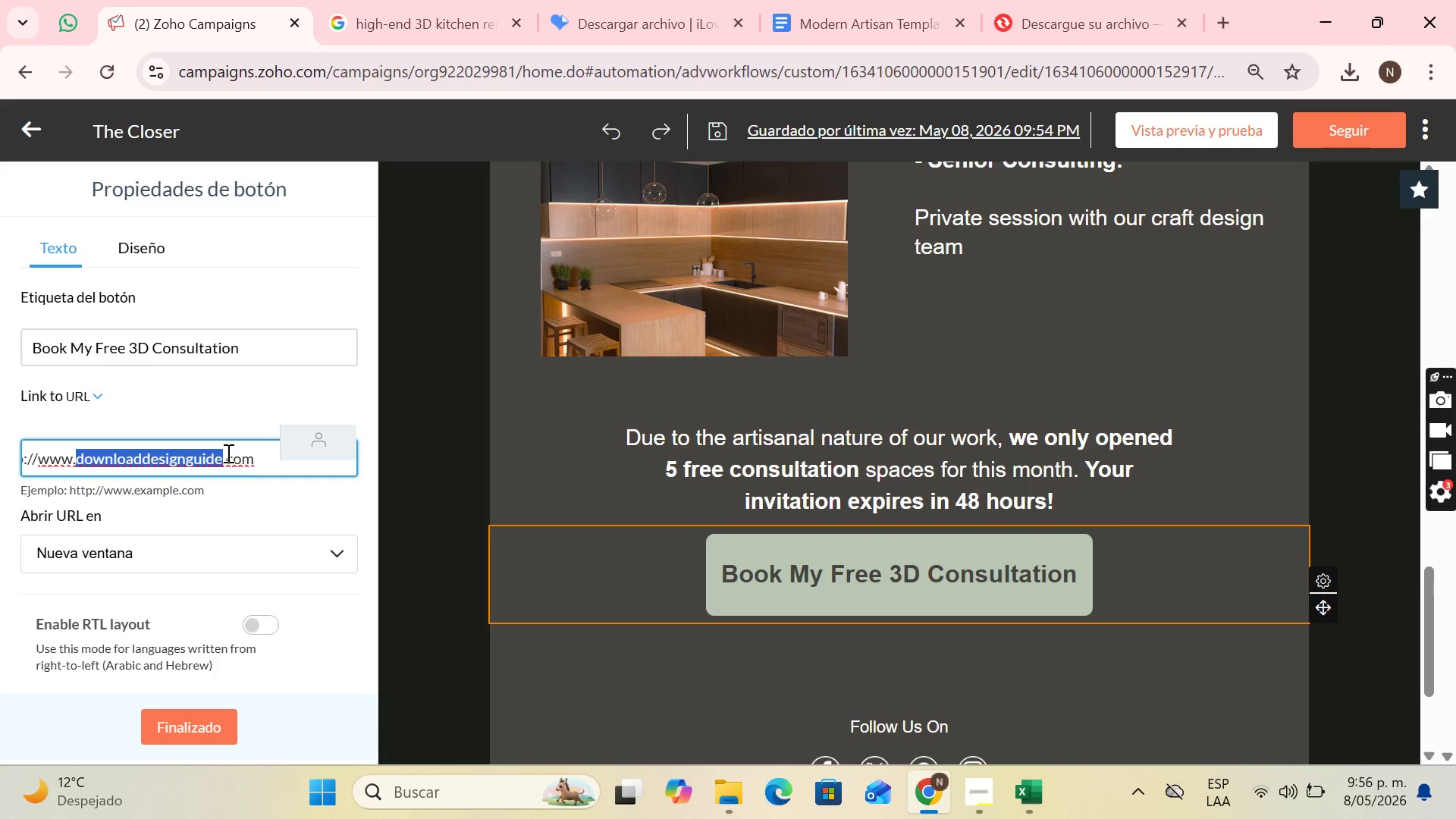 
type(free3dconsultation)
 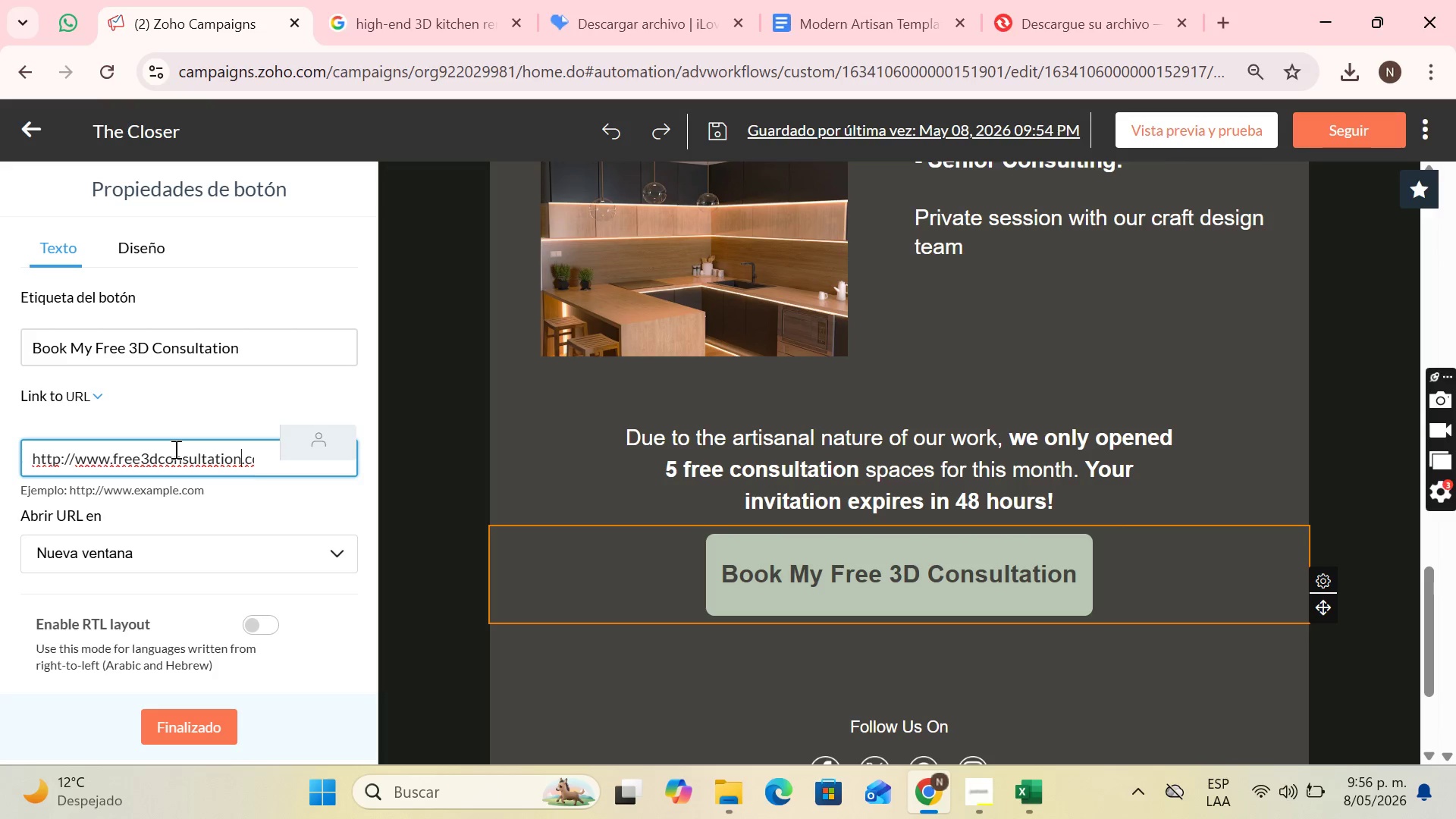 
wait(21.98)
 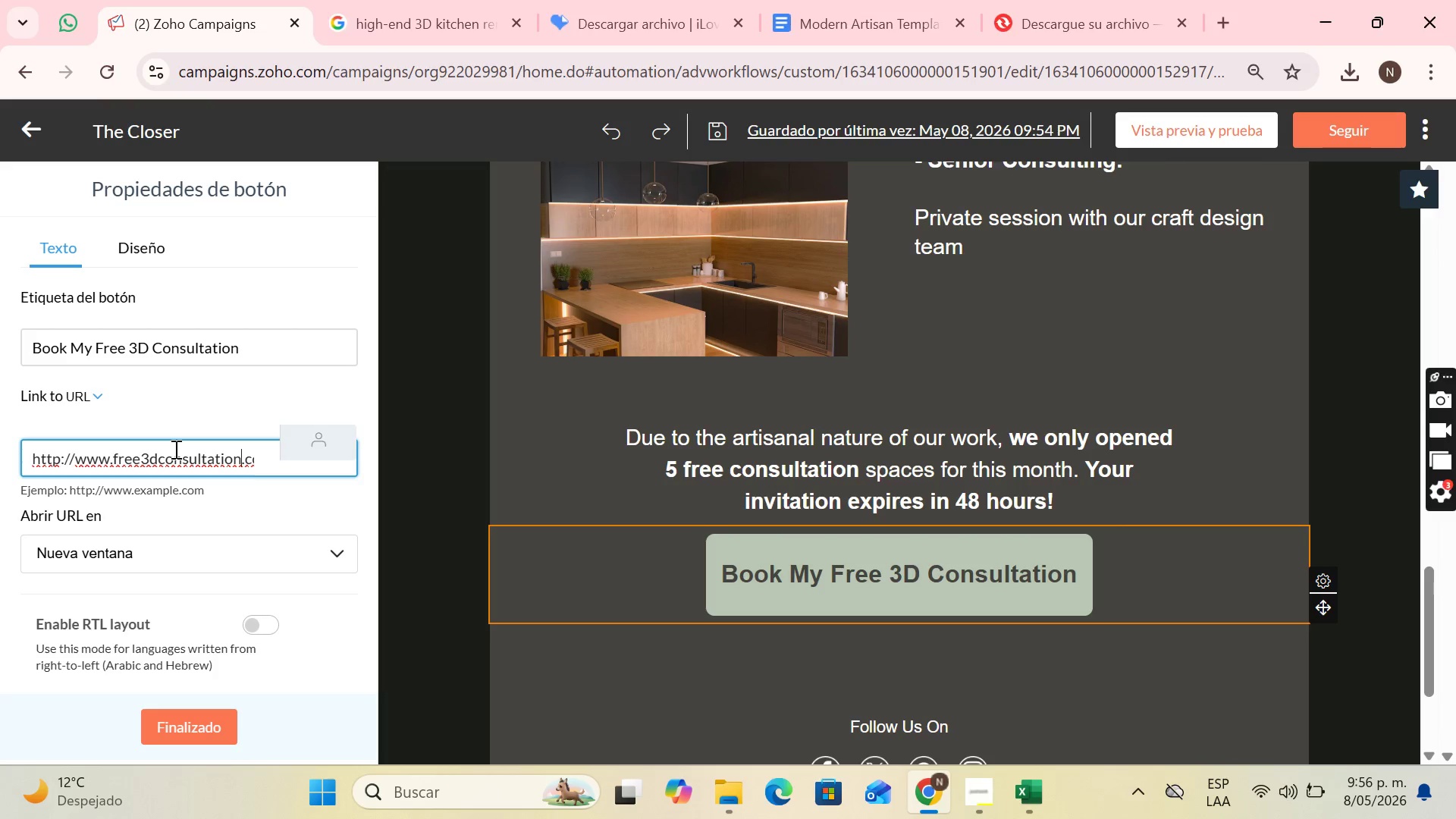 
scroll: coordinate [1087, 417], scroll_direction: down, amount: 1.0
 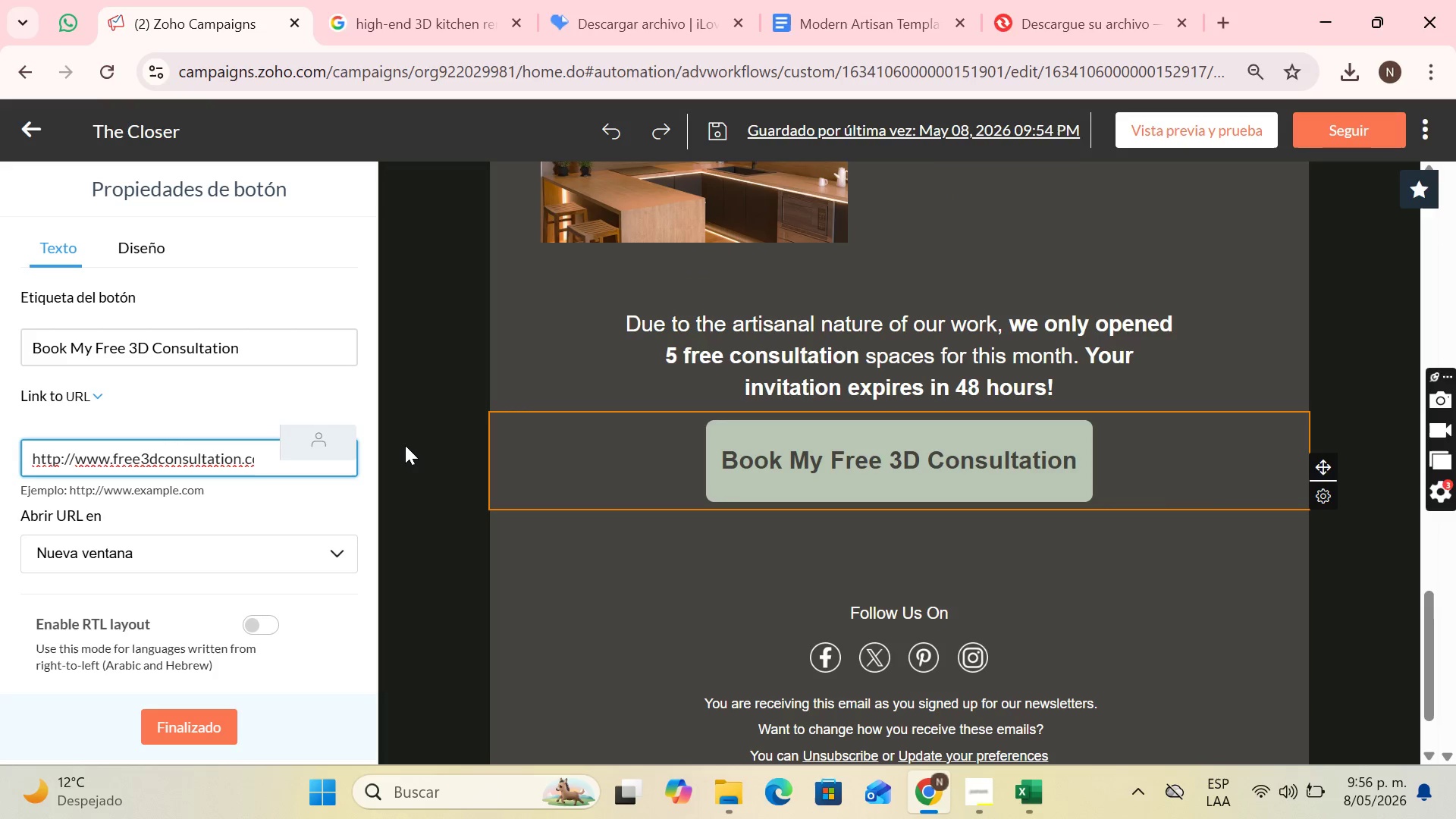 
left_click([287, 338])
 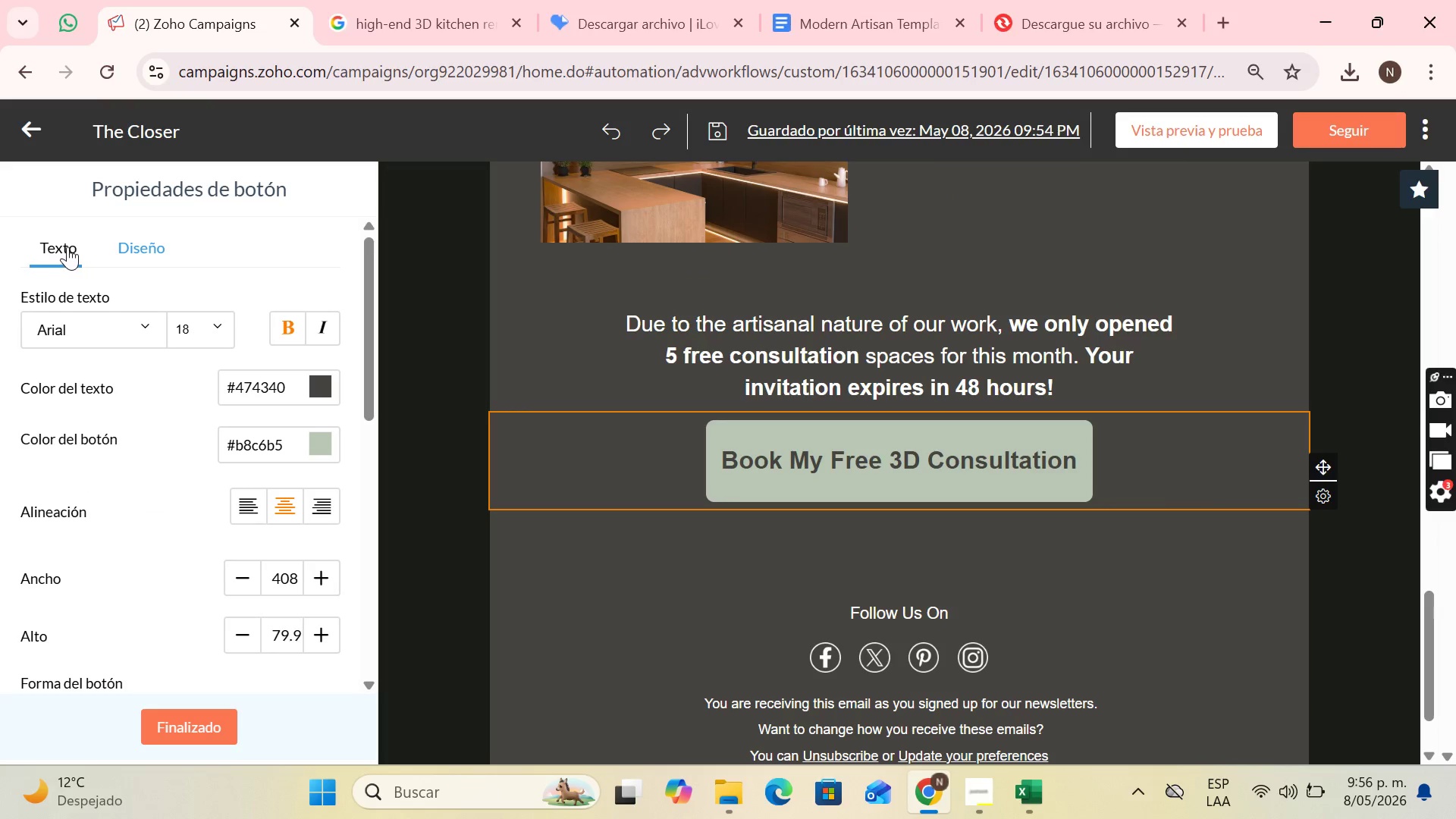 
left_click([67, 246])
 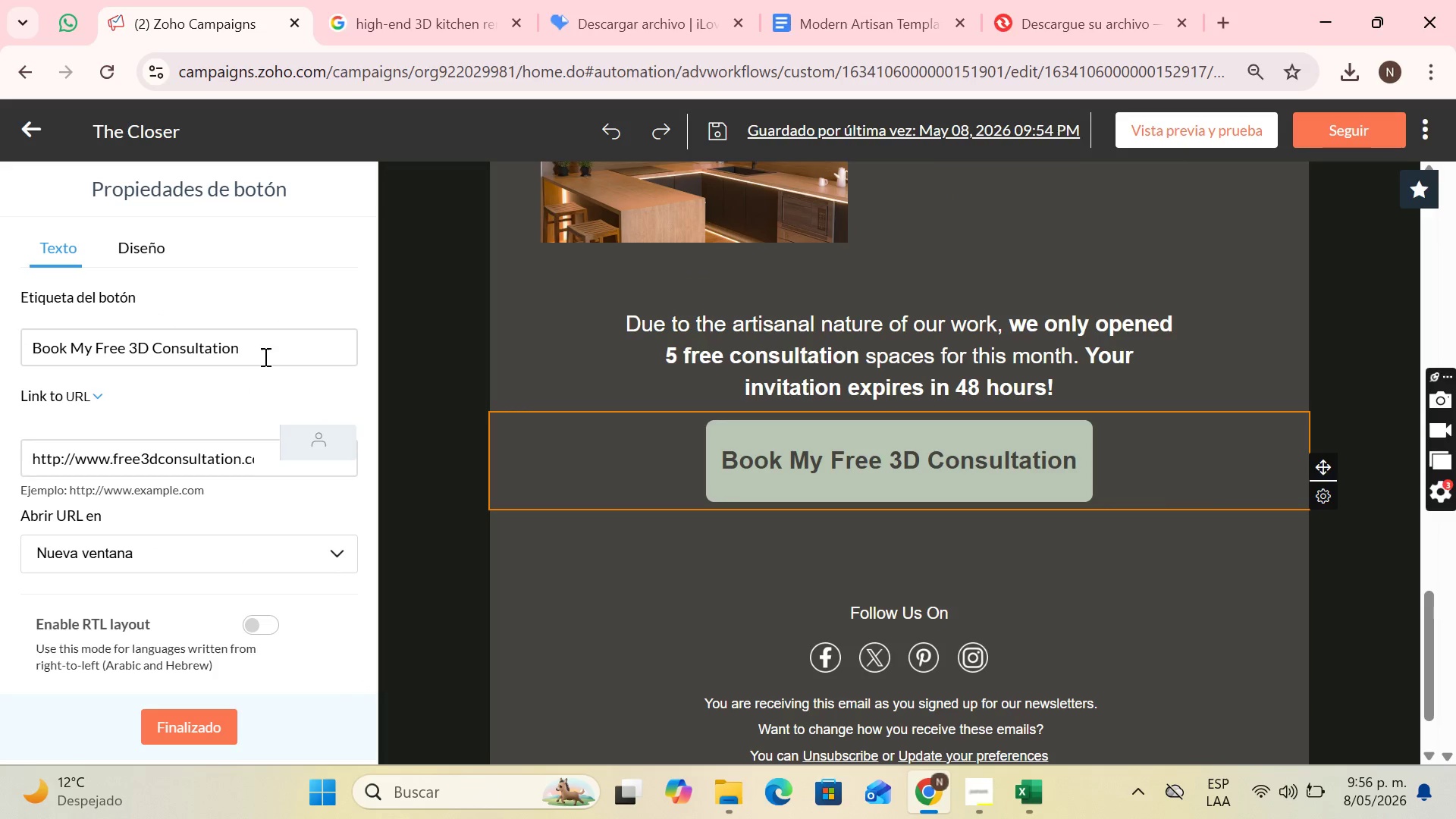 
left_click([264, 354])
 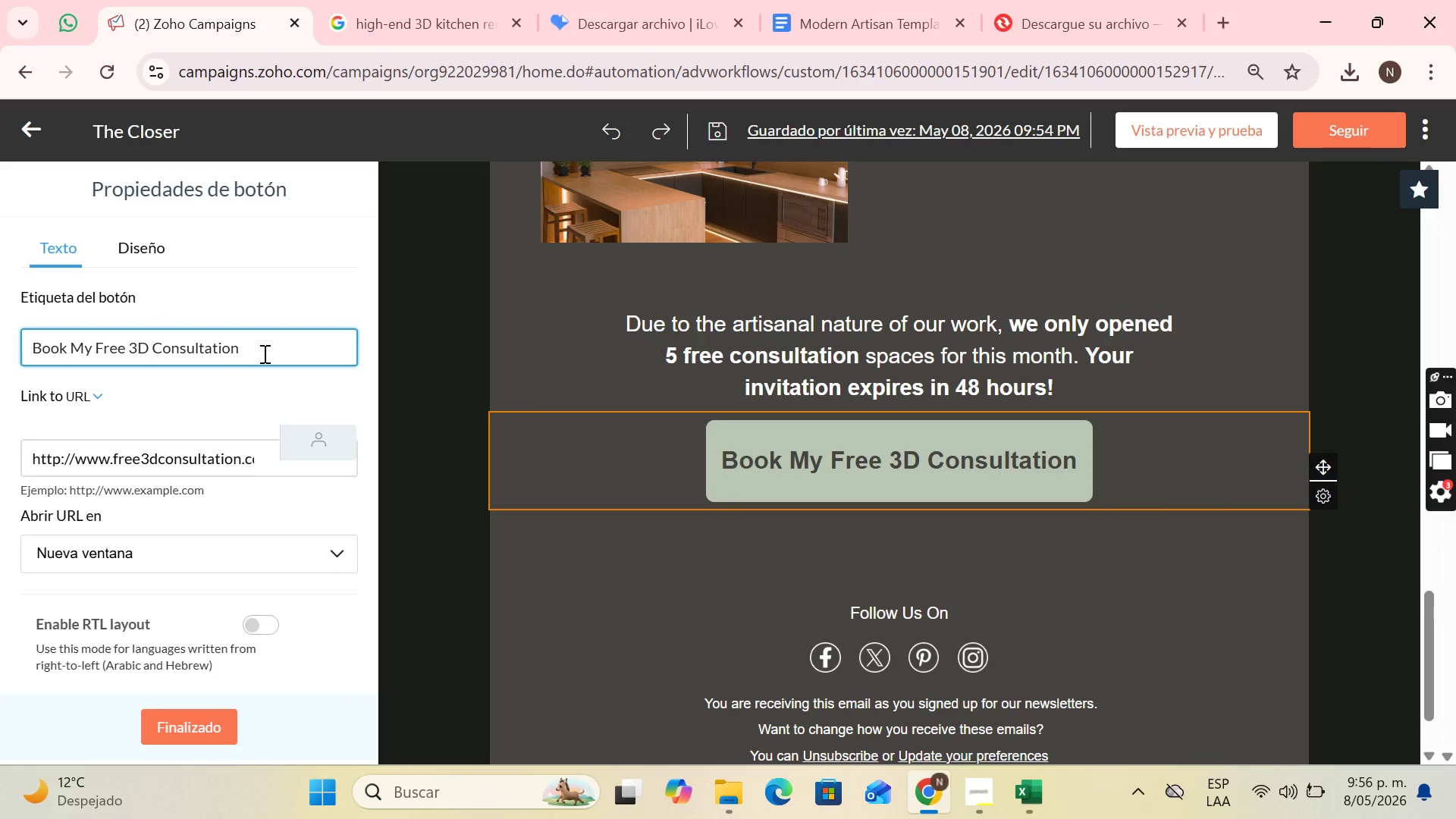 
key(Shift+1)
 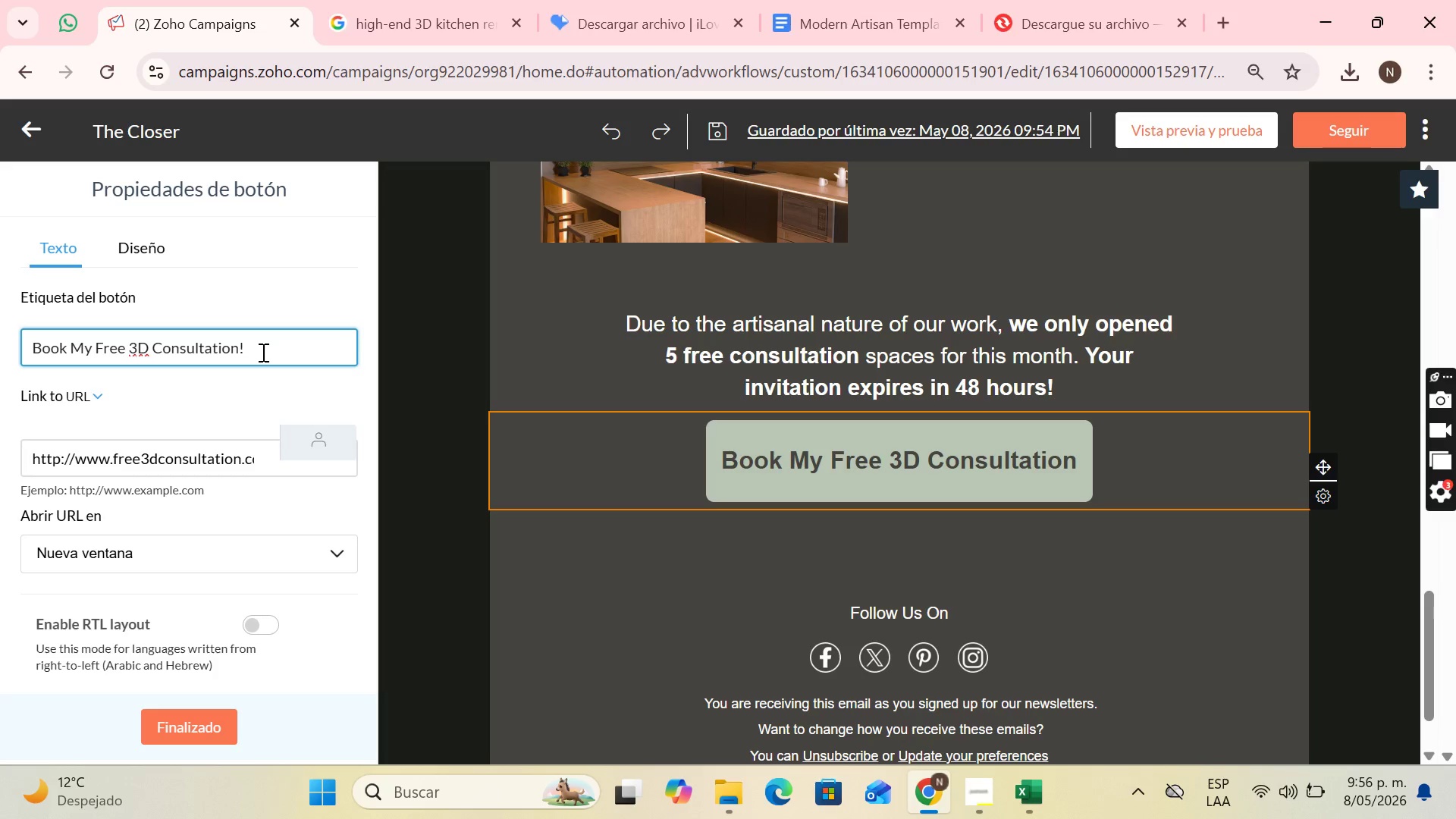 
wait(8.72)
 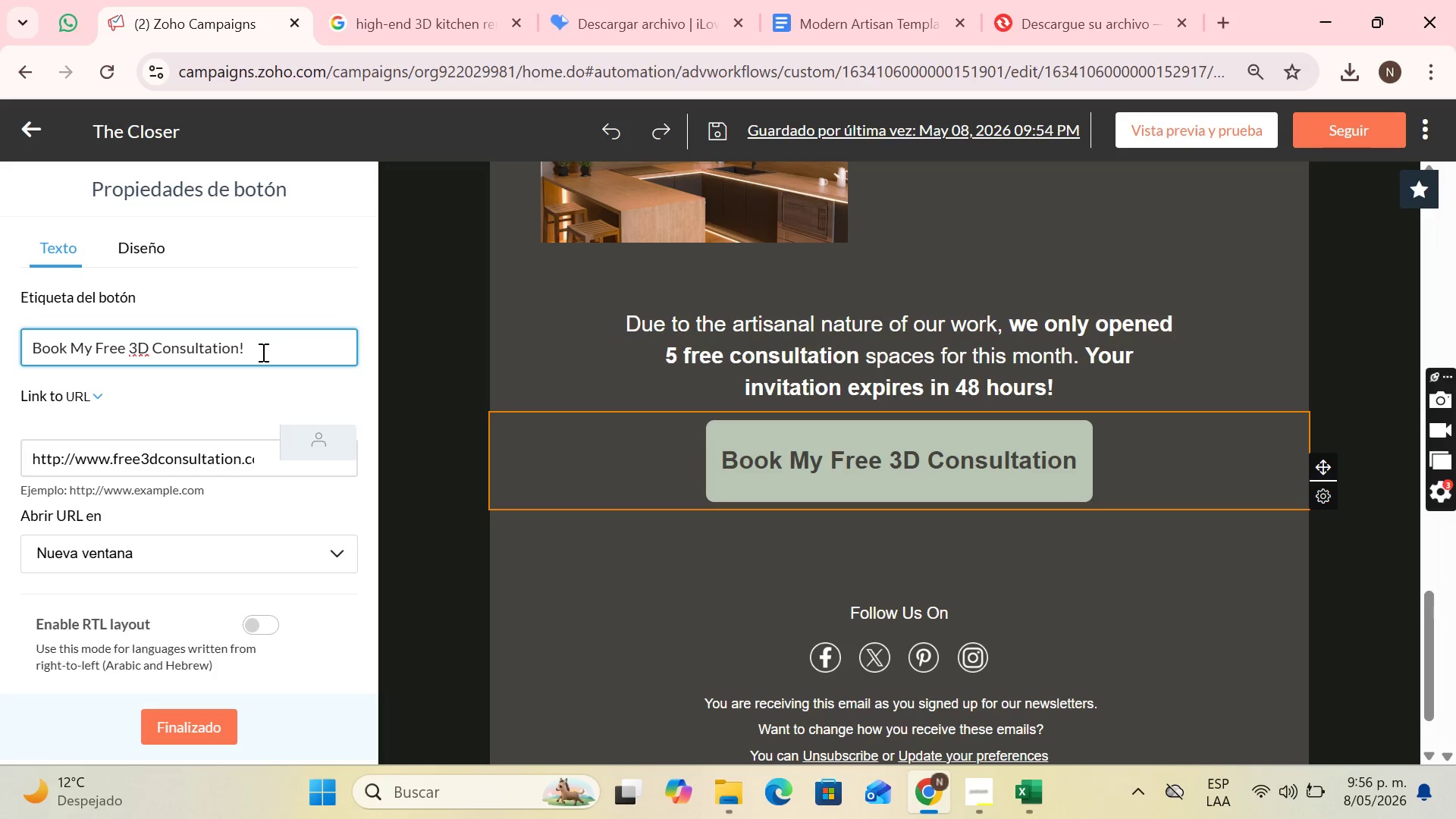 
scroll: coordinate [1161, 480], scroll_direction: down, amount: 1.0
 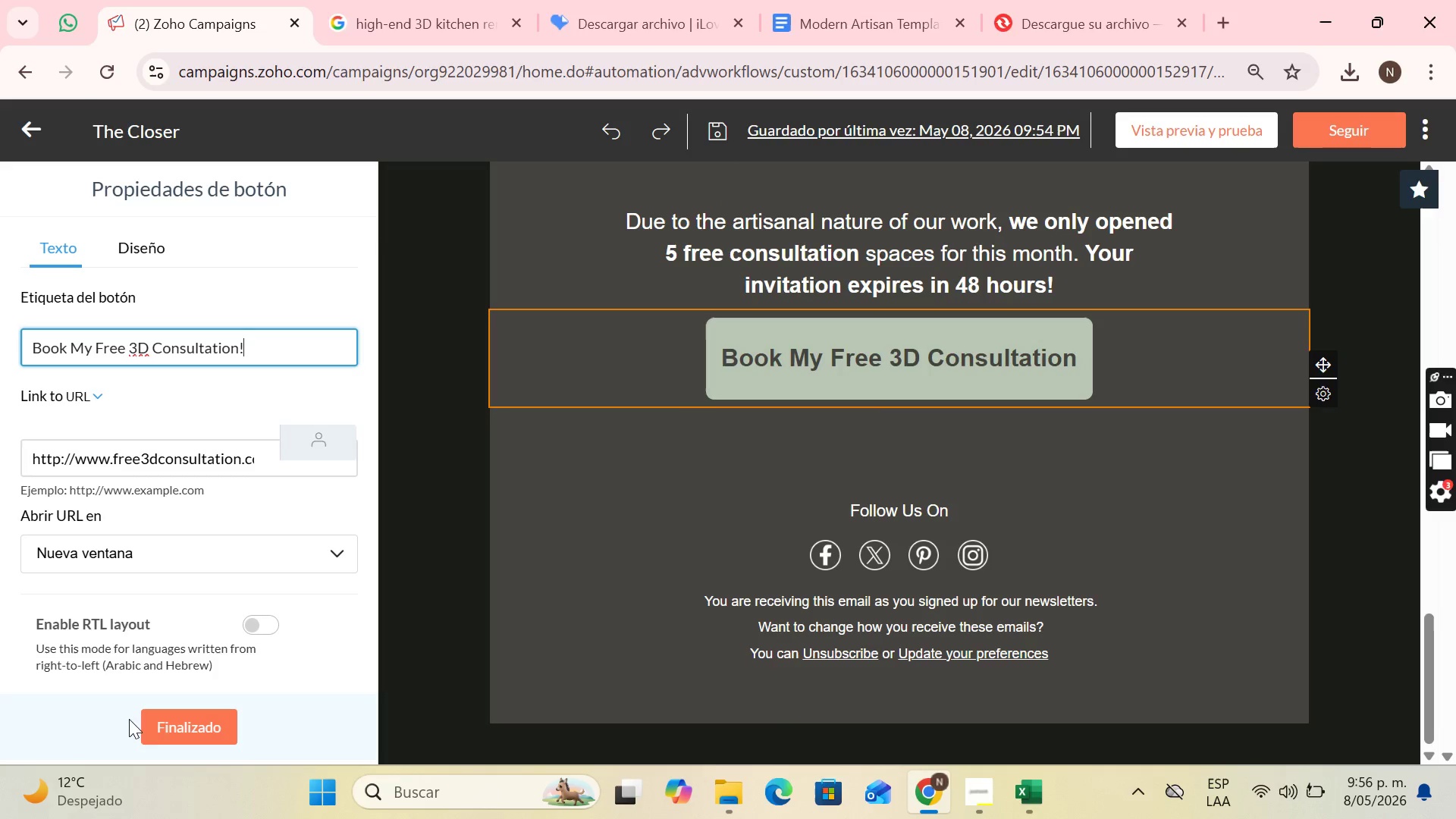 
left_click([152, 721])
 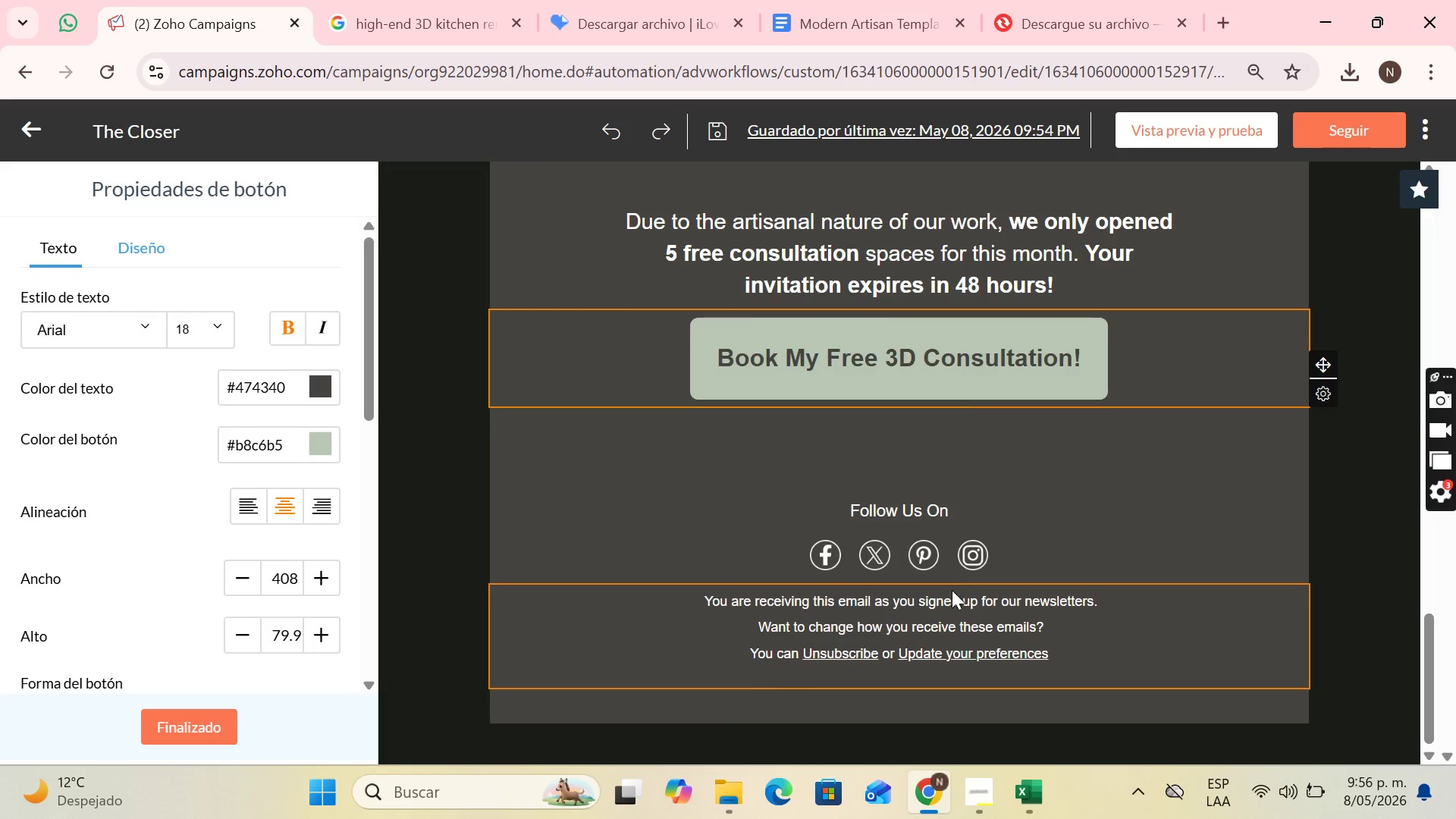 
scroll: coordinate [1061, 479], scroll_direction: up, amount: 6.0
 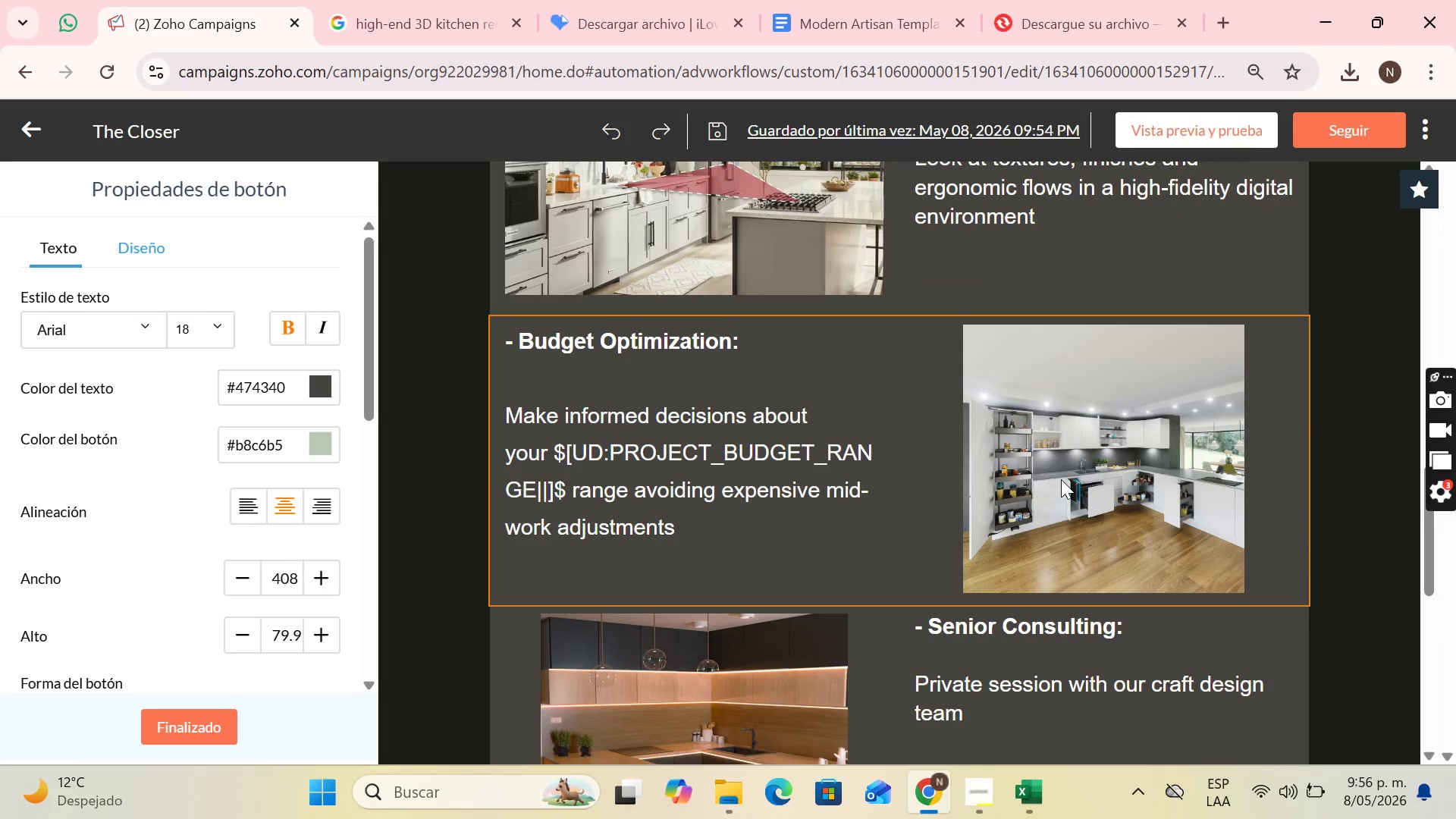 
scroll: coordinate [1061, 479], scroll_direction: down, amount: 5.0
 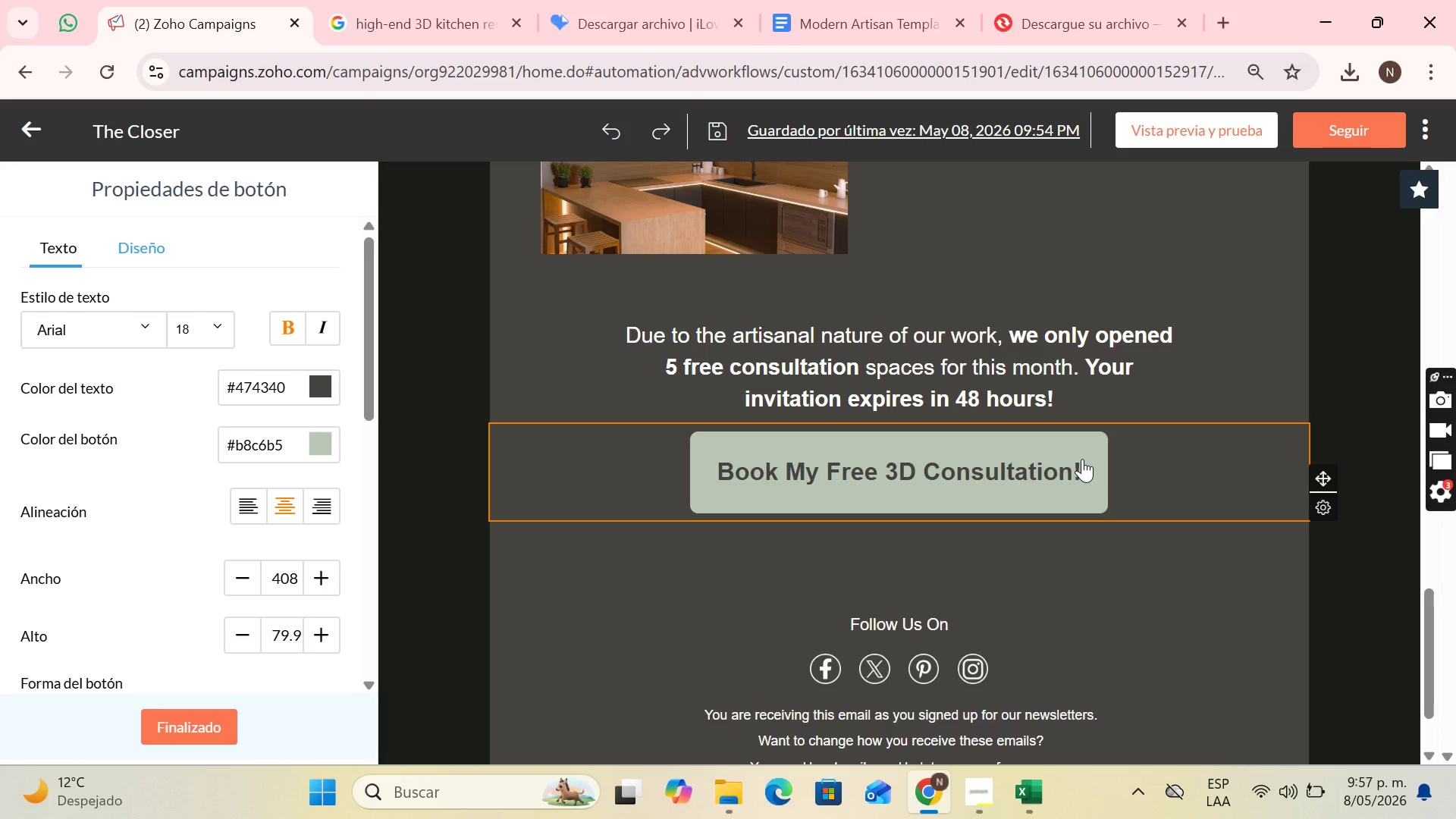 
wait(22.13)
 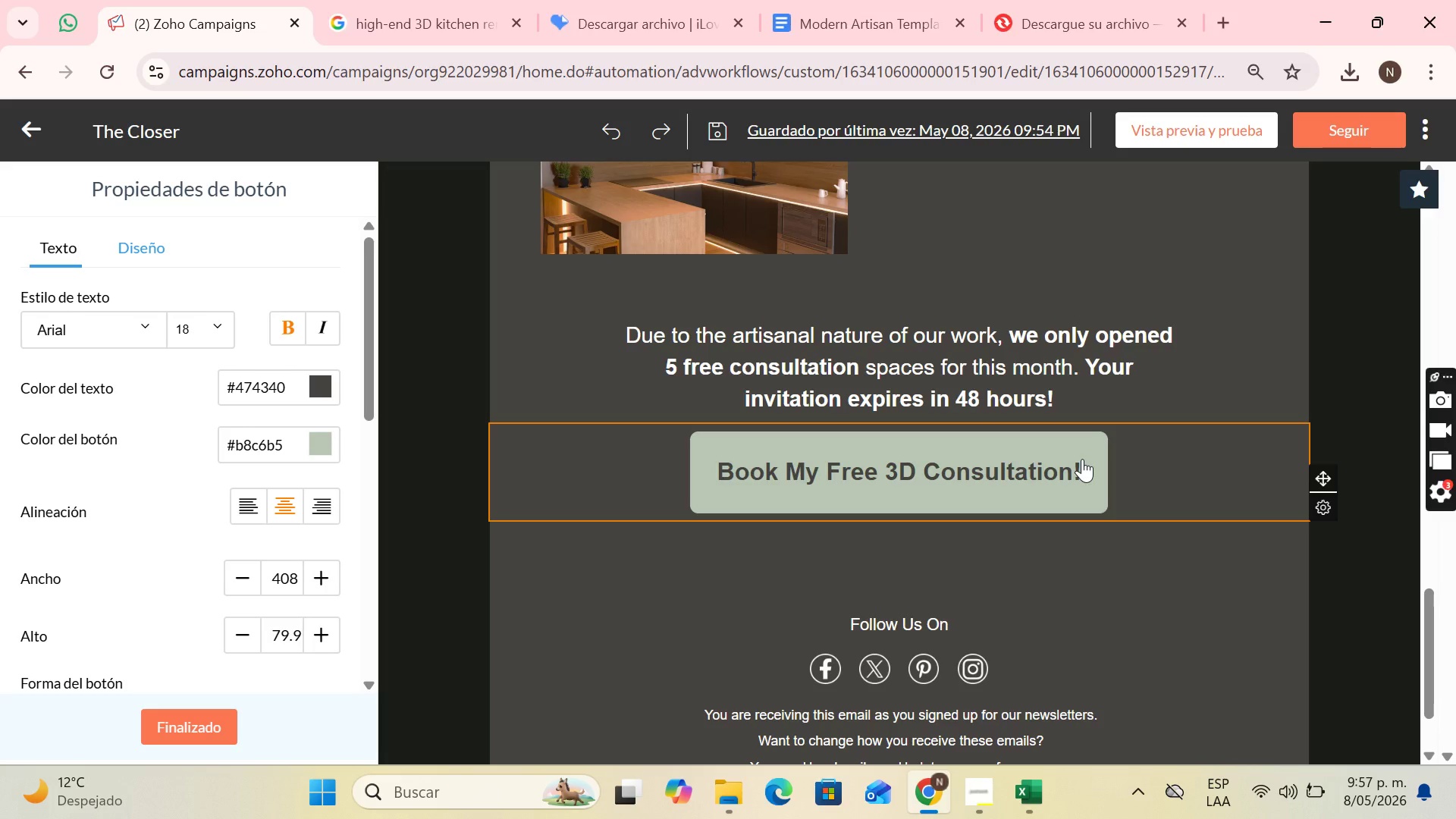 
scroll: coordinate [1015, 464], scroll_direction: up, amount: 21.0
 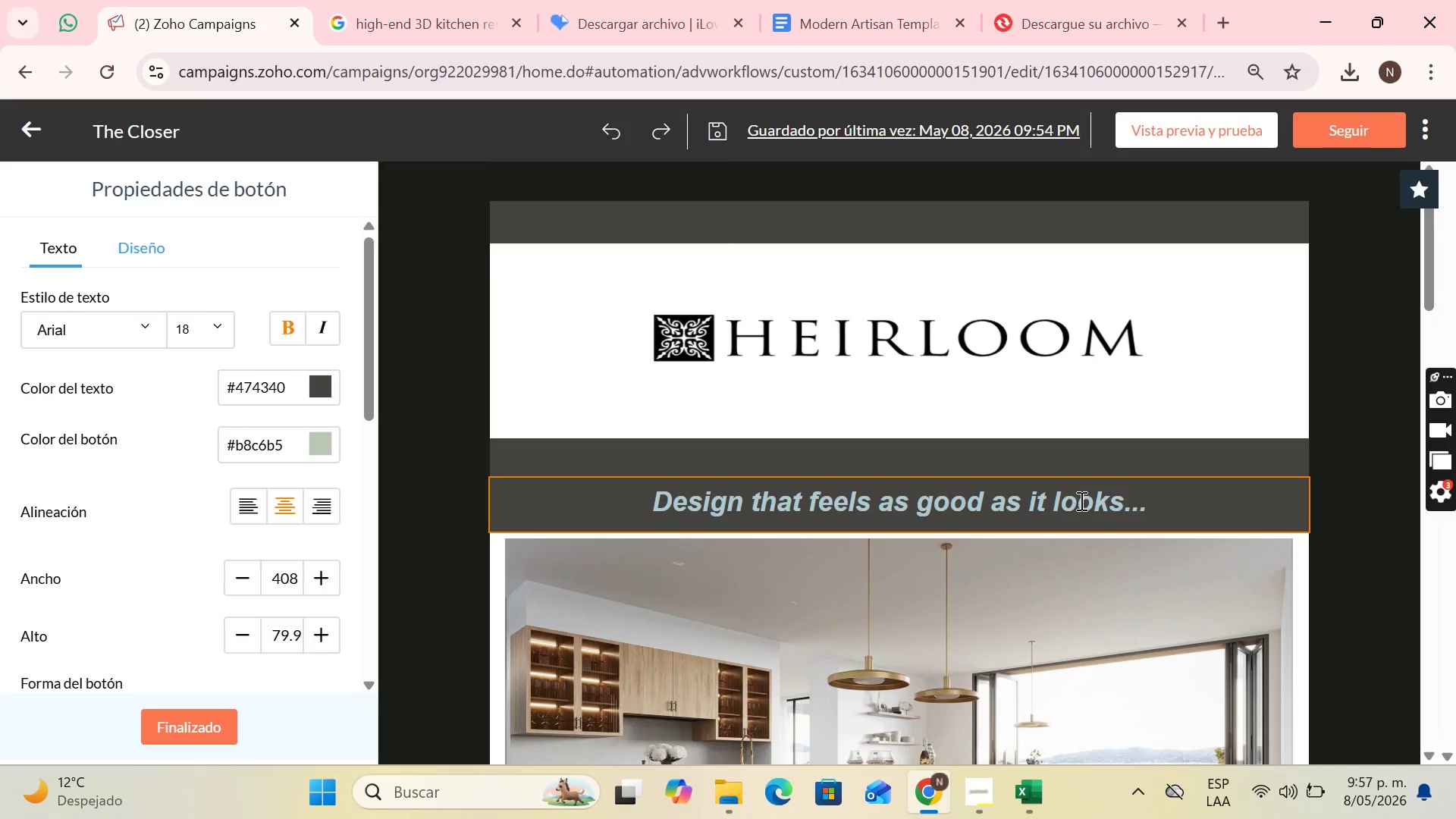 
left_click([1080, 500])
 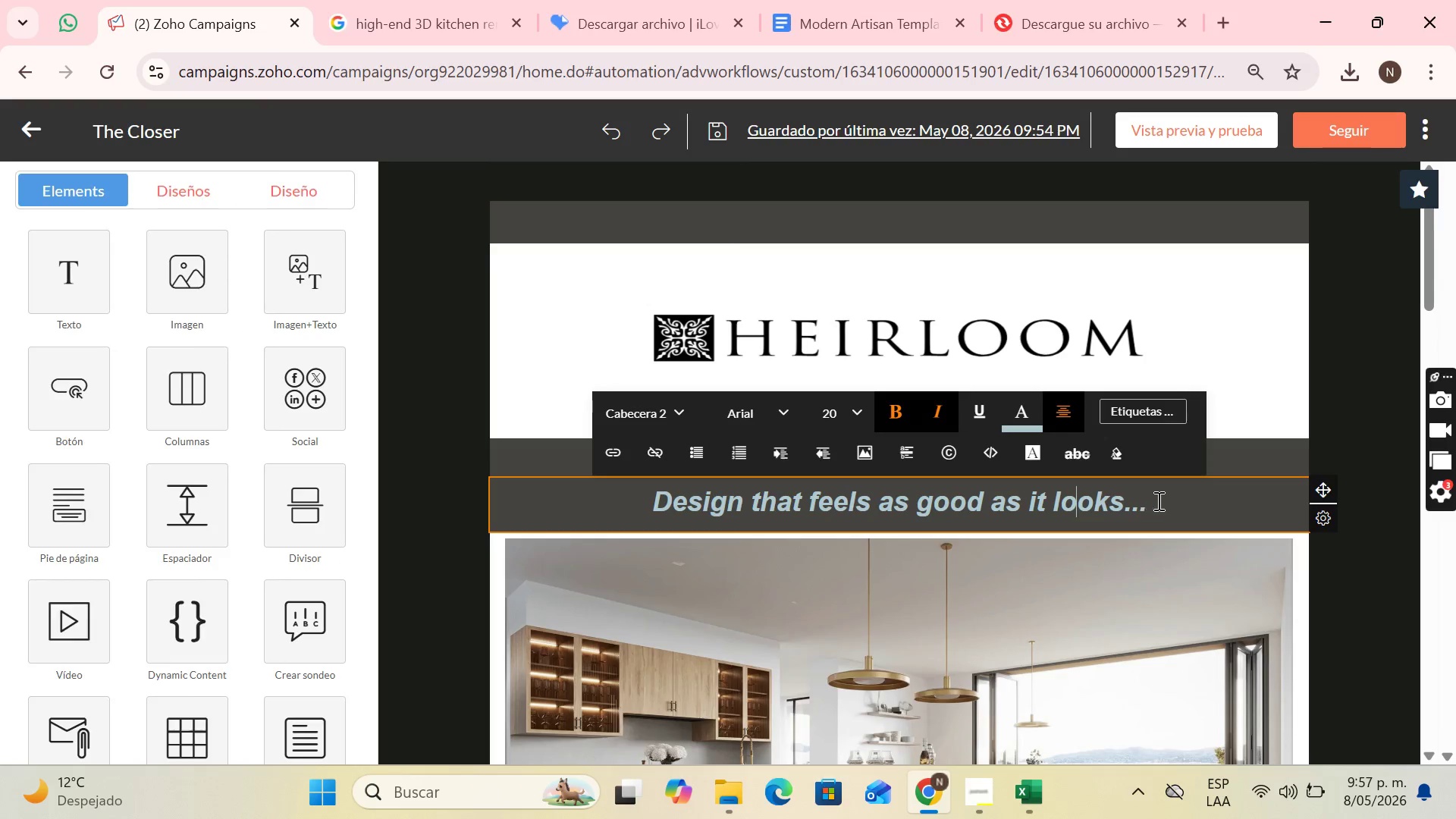 
left_click_drag(start_coordinate=[1158, 500], to_coordinate=[648, 513])
 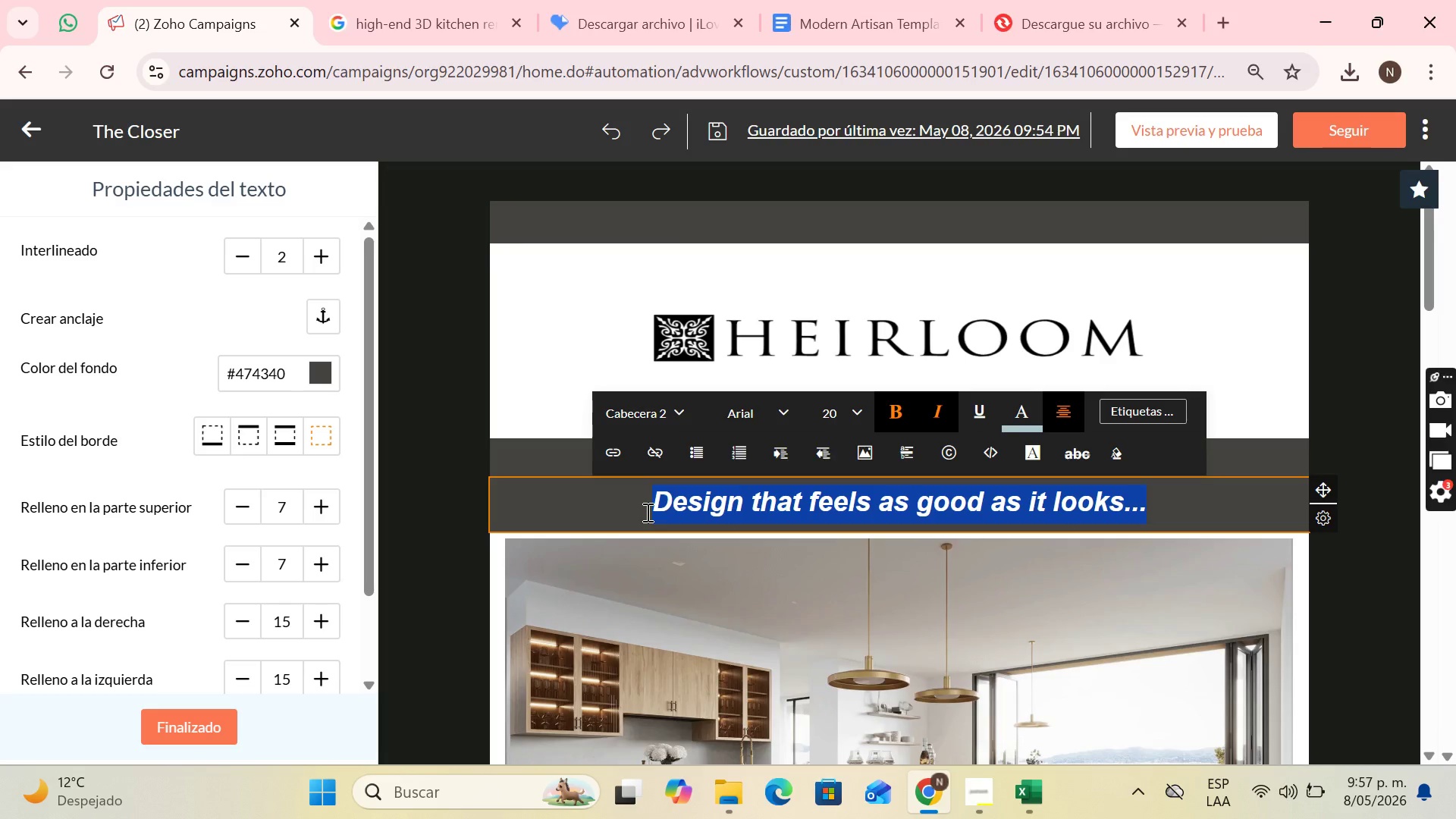 
left_click([704, 505])
 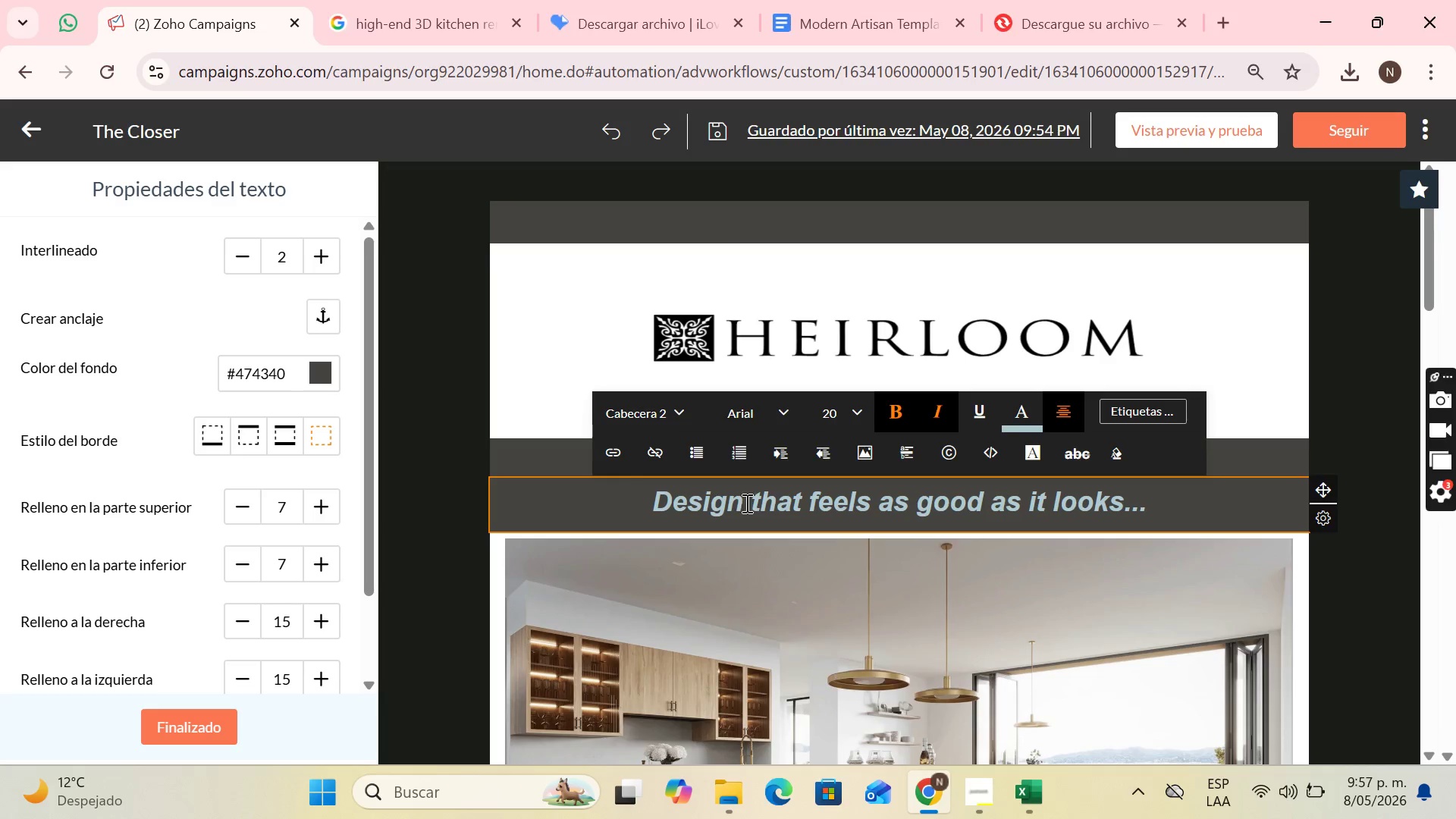 
left_click_drag(start_coordinate=[743, 503], to_coordinate=[1169, 527])
 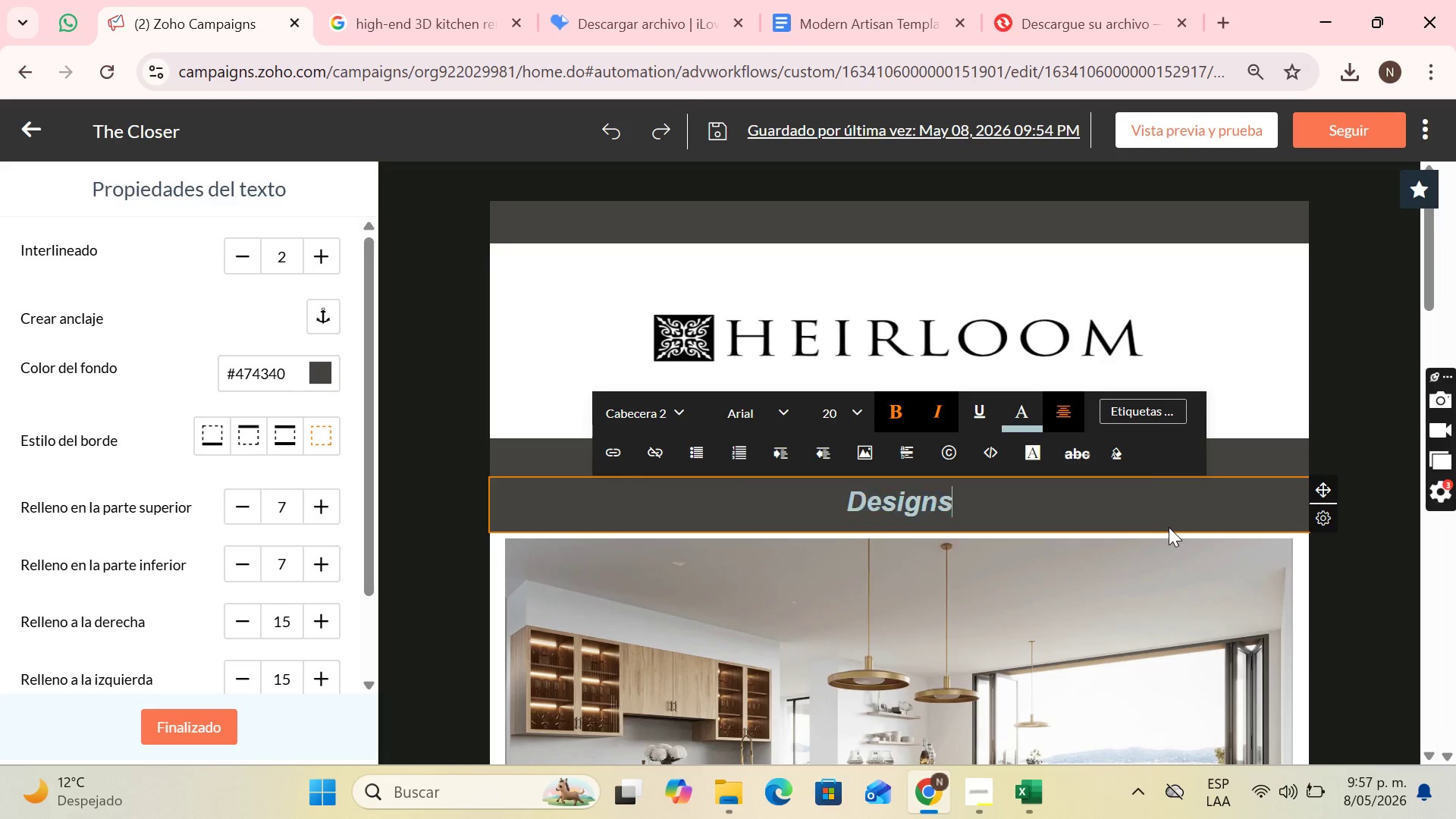 
key(S)
 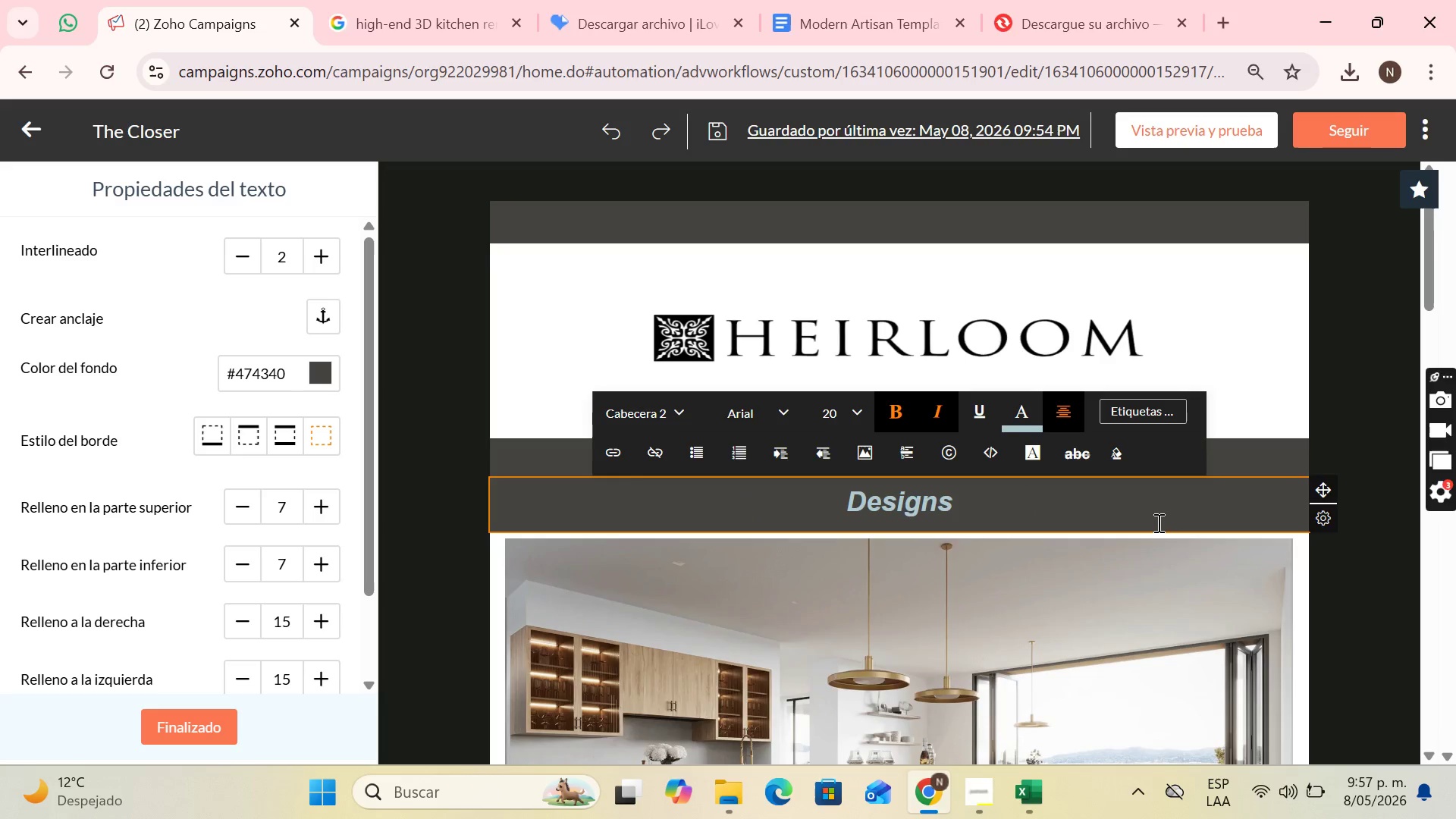 
wait(6.84)
 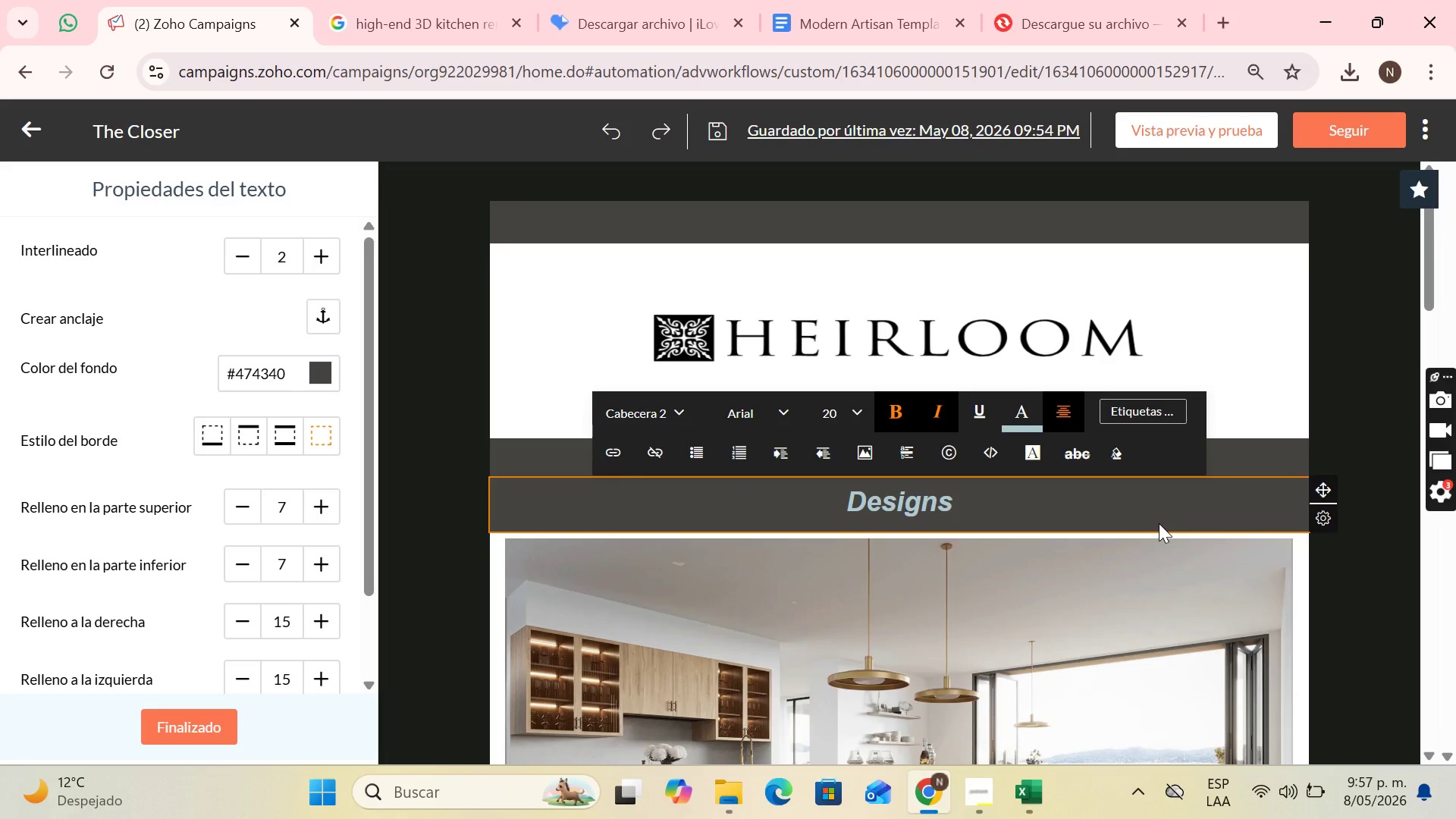 
type( design)
 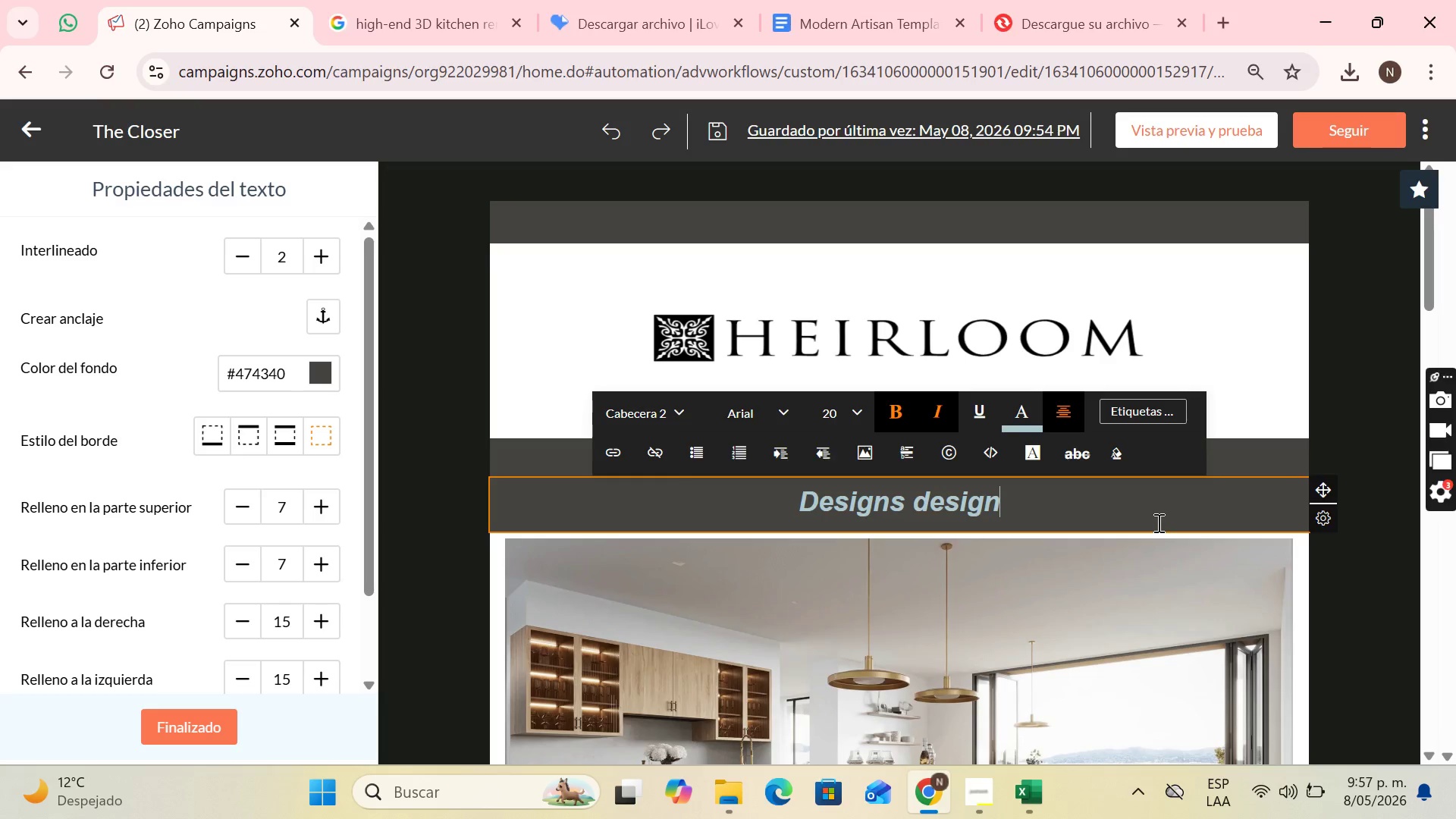 
type(ed to last, exc)
key(Backspace)
type(ecuted with craftsmanship...)
 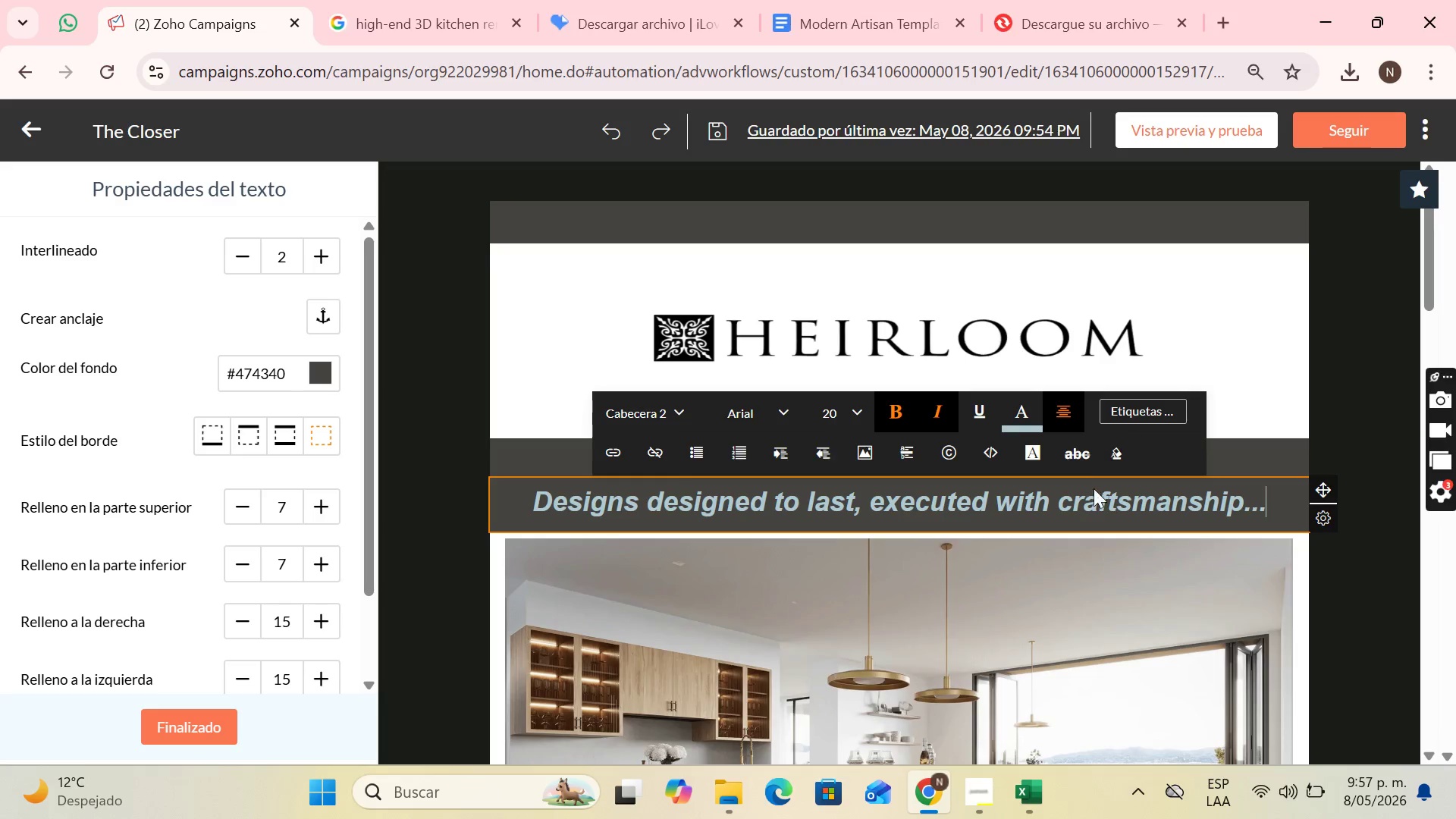 
scroll: coordinate [1031, 390], scroll_direction: down, amount: 21.0
 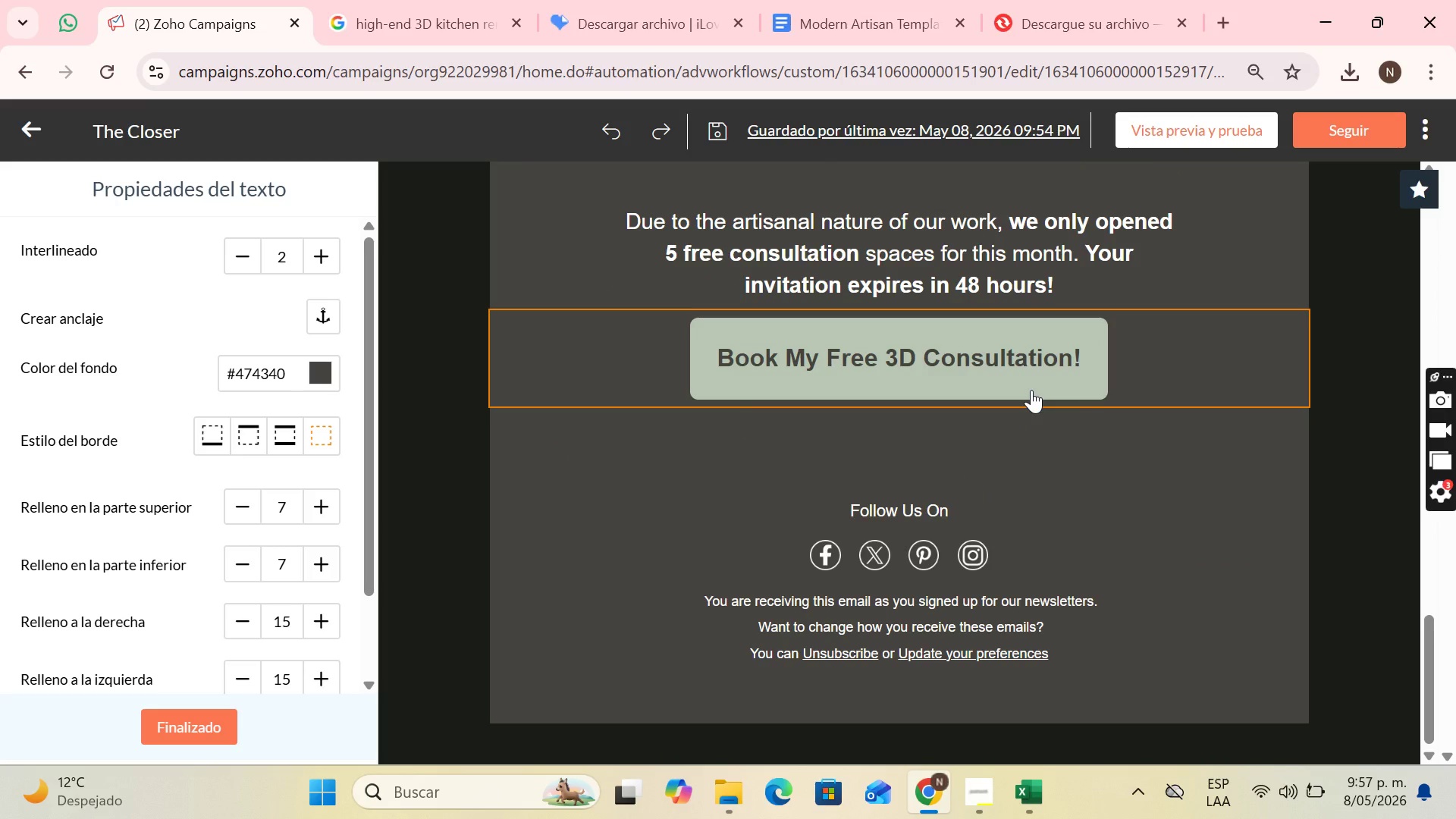 
scroll: coordinate [1031, 390], scroll_direction: up, amount: 1.0
 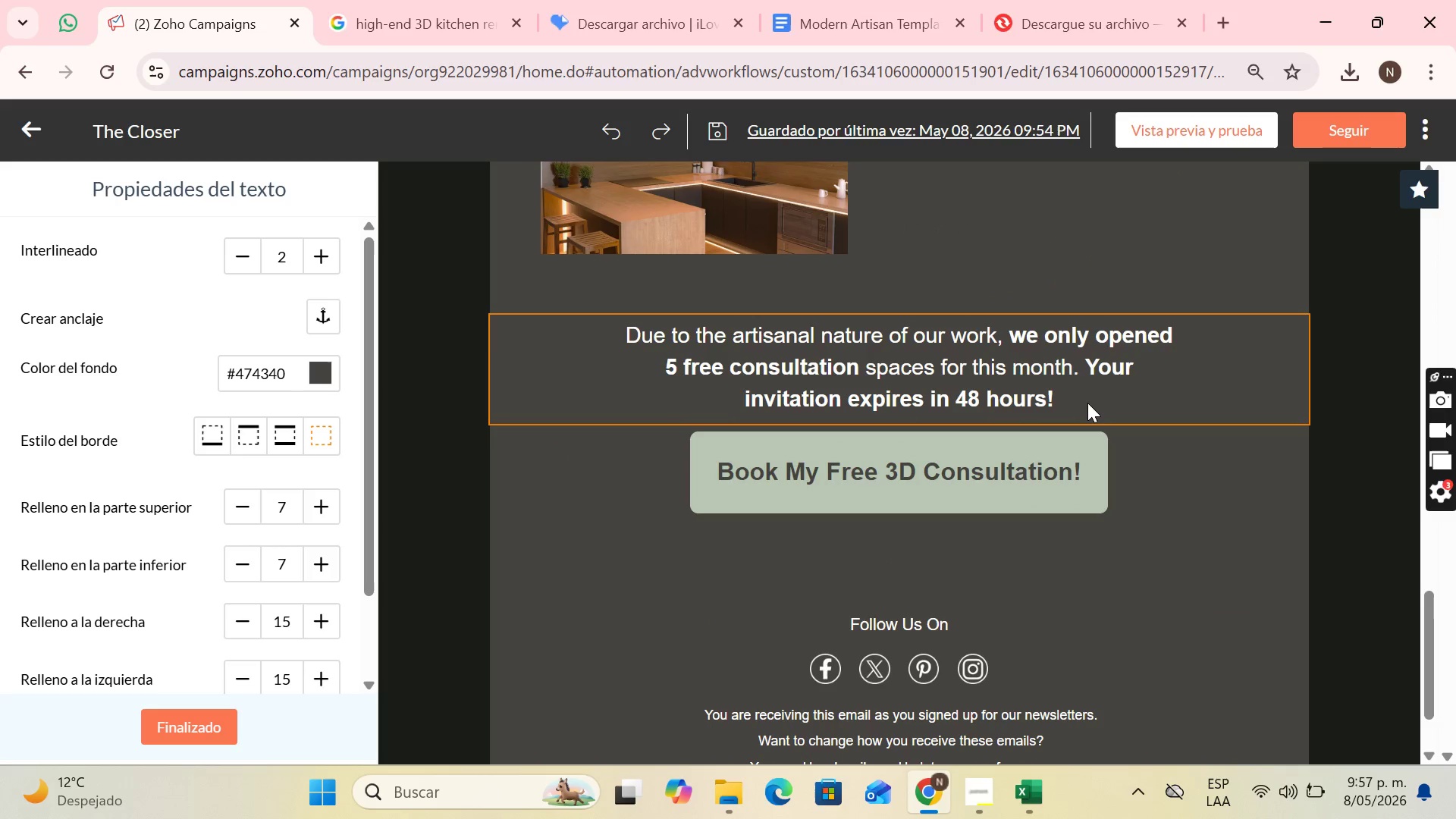 
scroll: coordinate [1084, 403], scroll_direction: down, amount: 1.0
 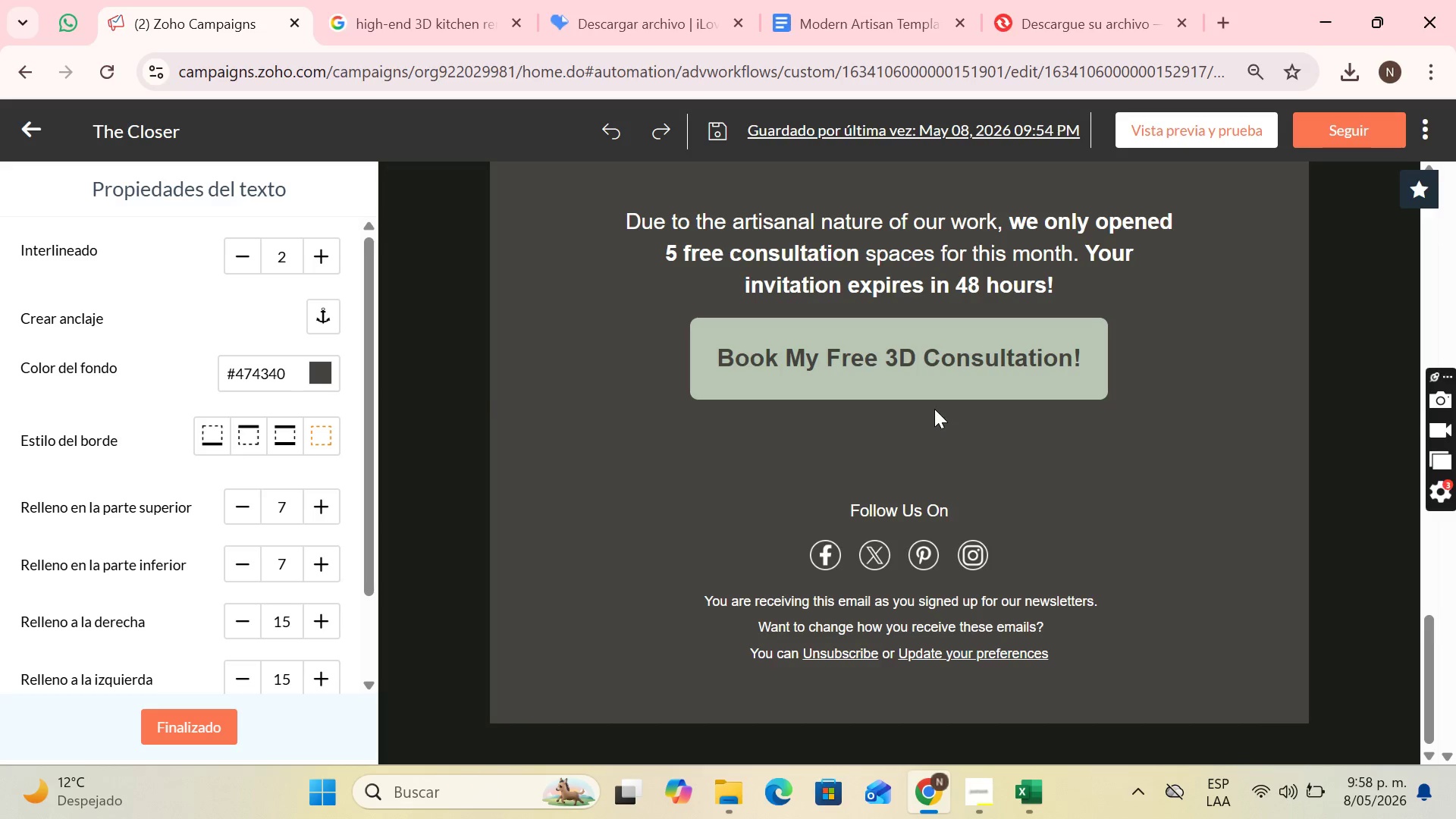 
scroll: coordinate [940, 505], scroll_direction: up, amount: 9.0
 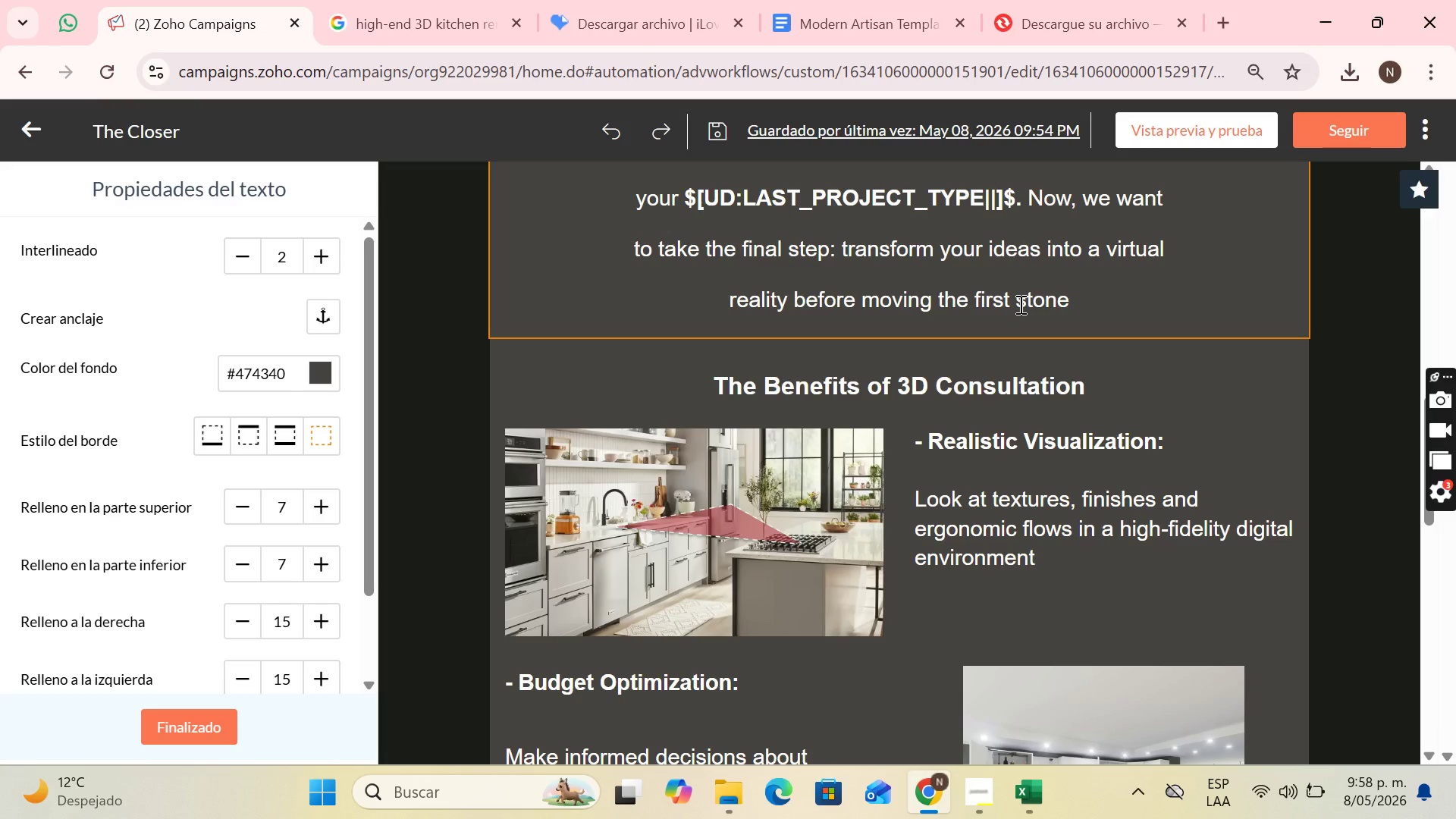 
wait(47.56)
 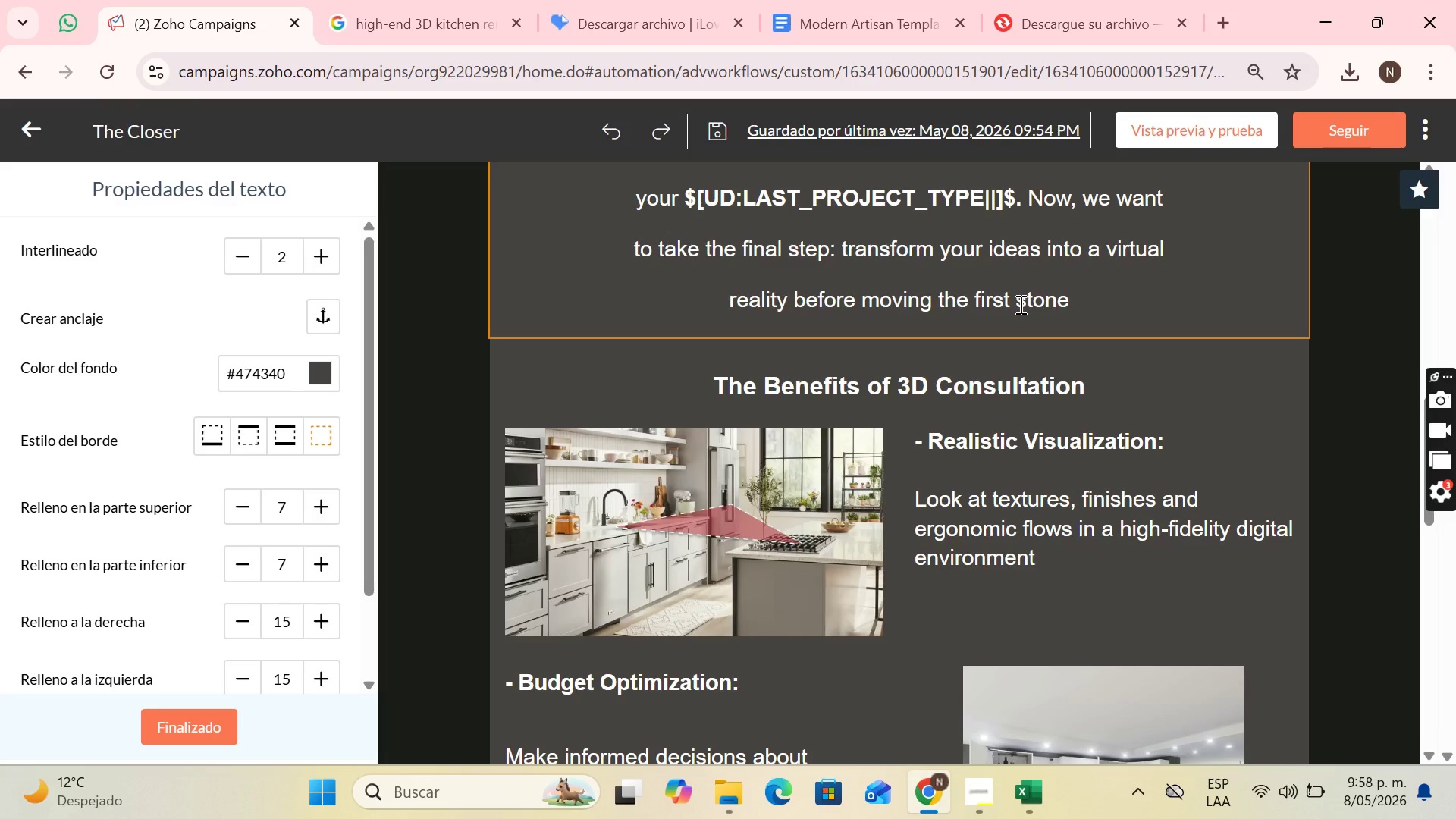 
left_click([441, 0])
 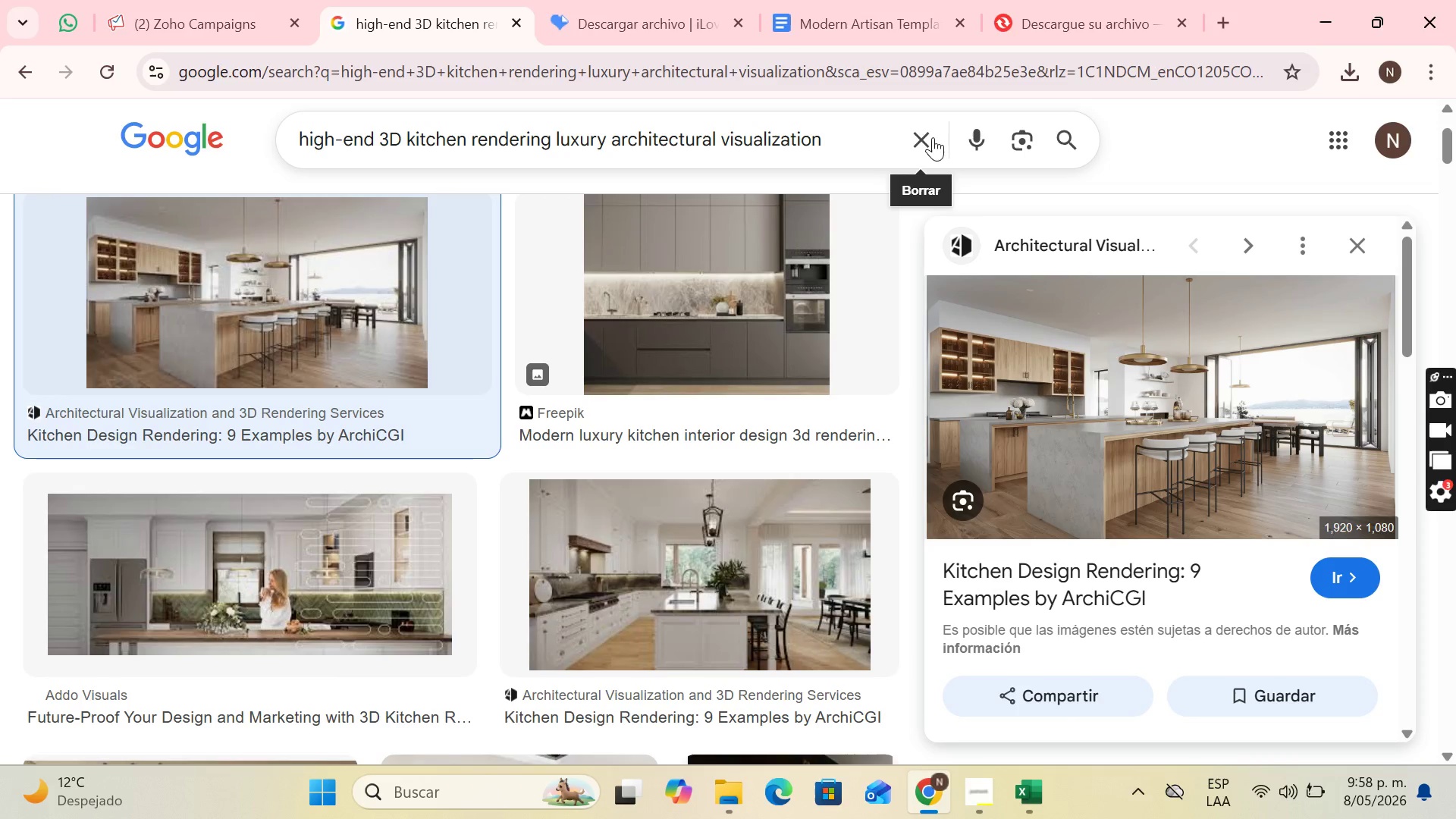 
left_click([930, 139])
 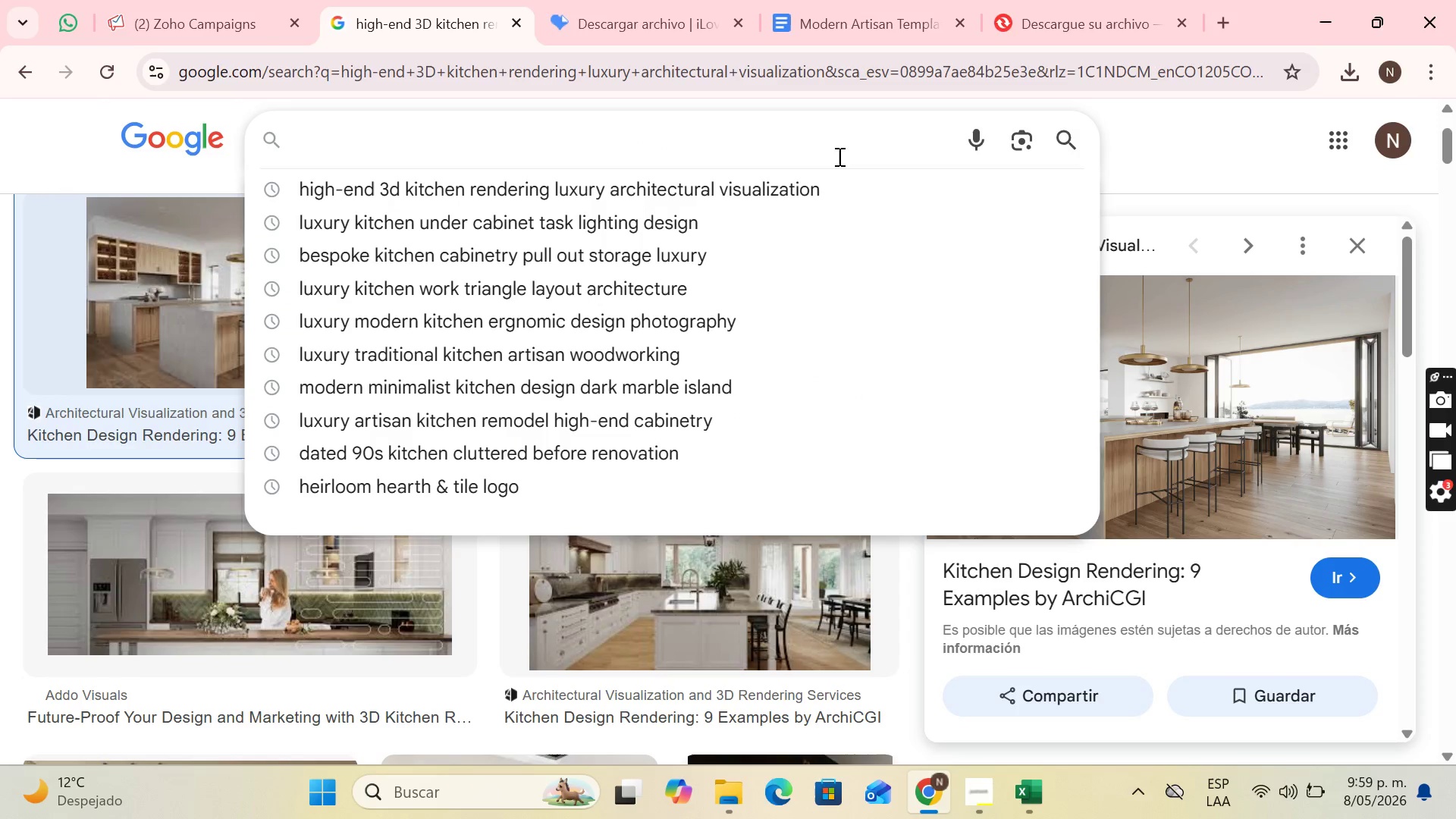 
wait(6.97)
 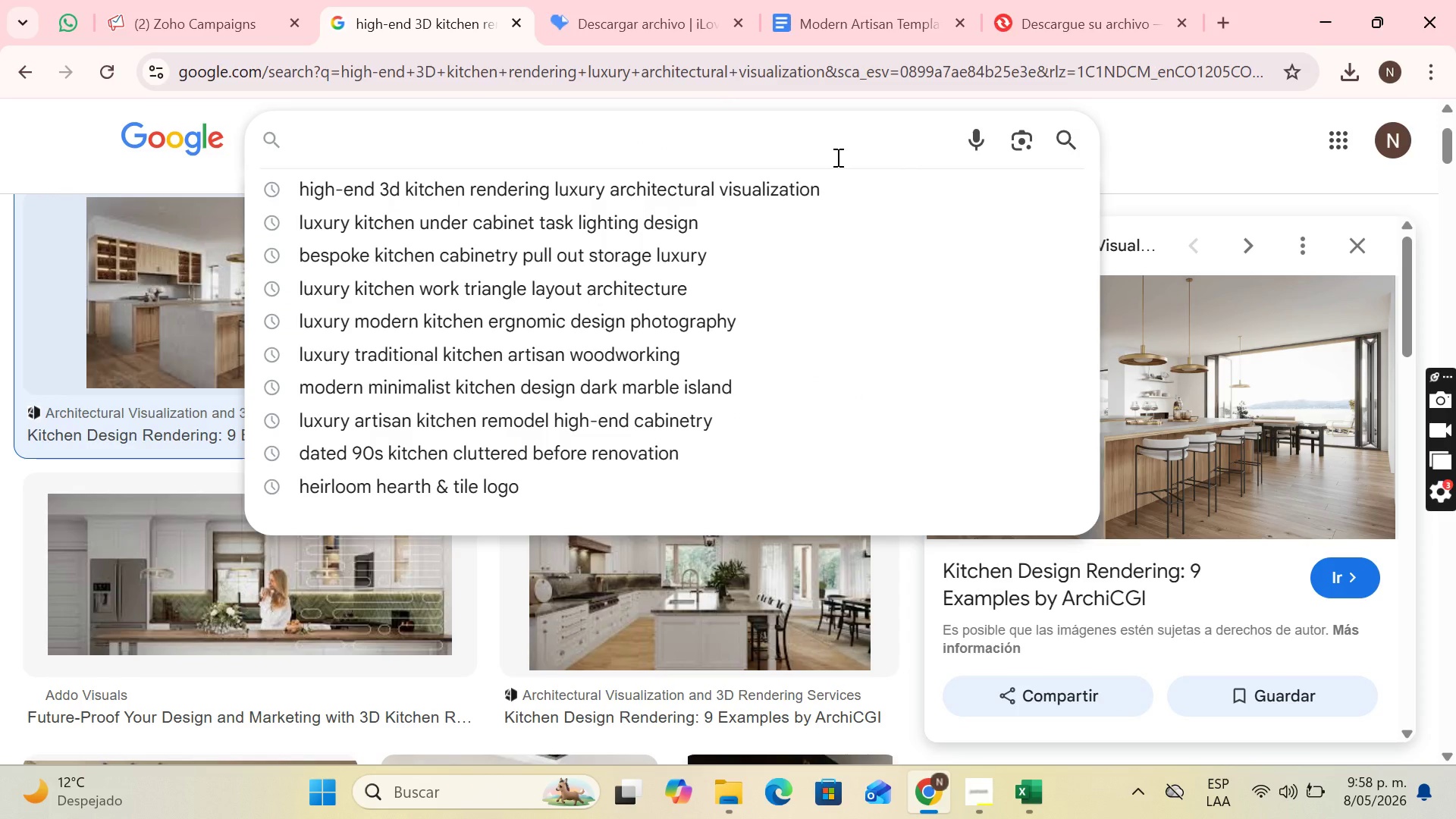 
type(high-end 3d kitchen rendering photorealistic)
 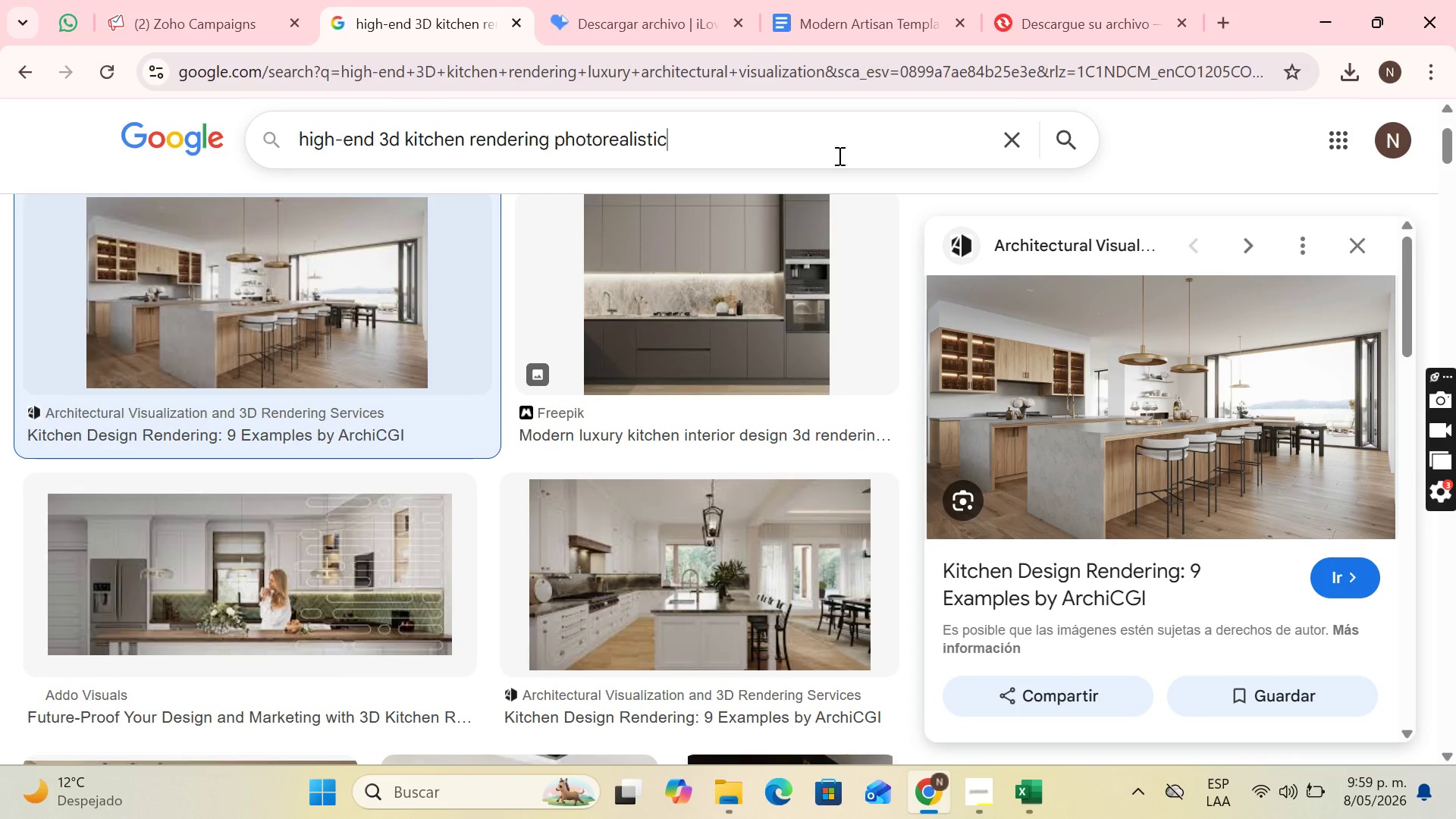 
key(Enter)
 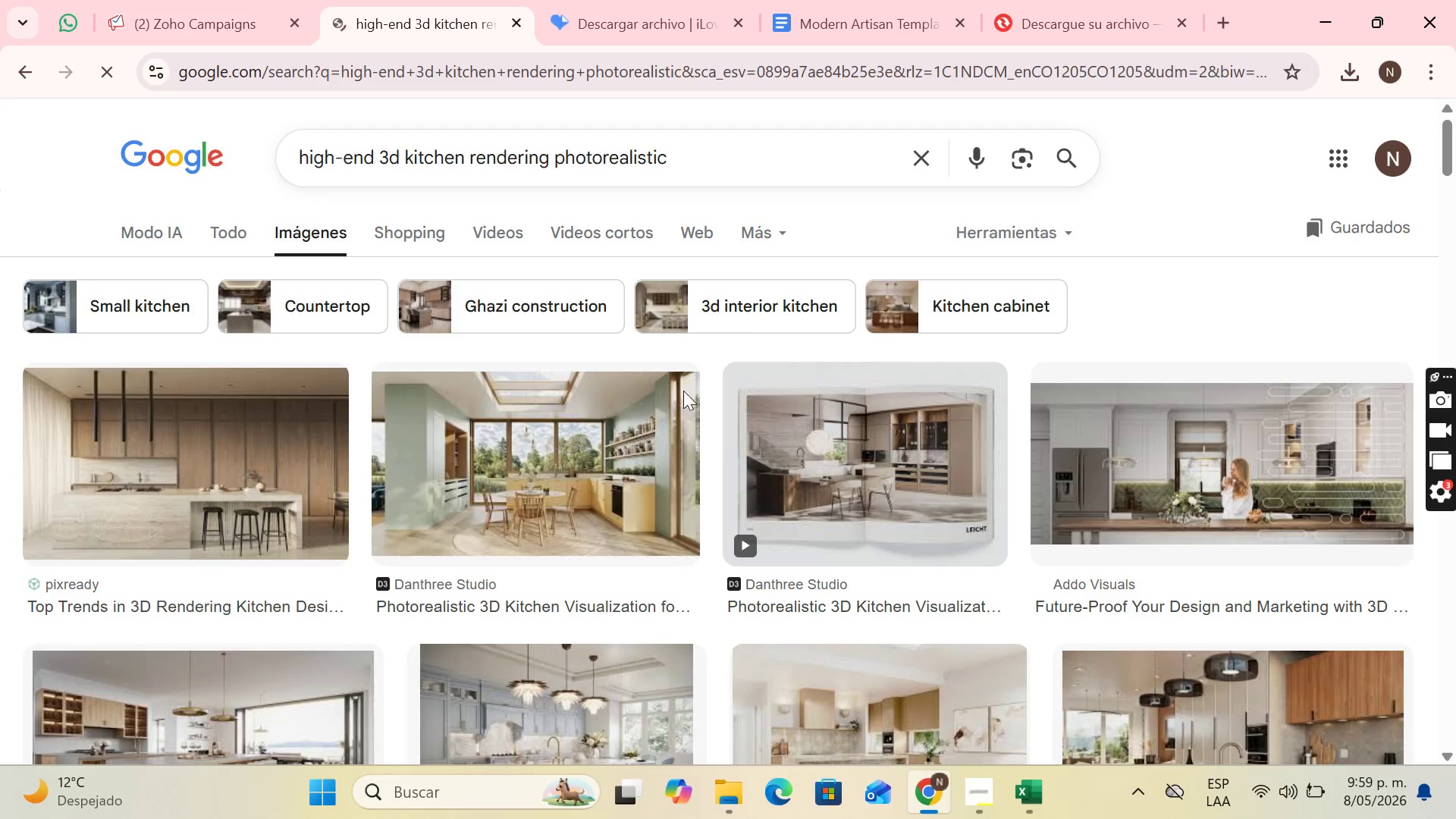 
scroll: coordinate [681, 435], scroll_direction: down, amount: 1.0
 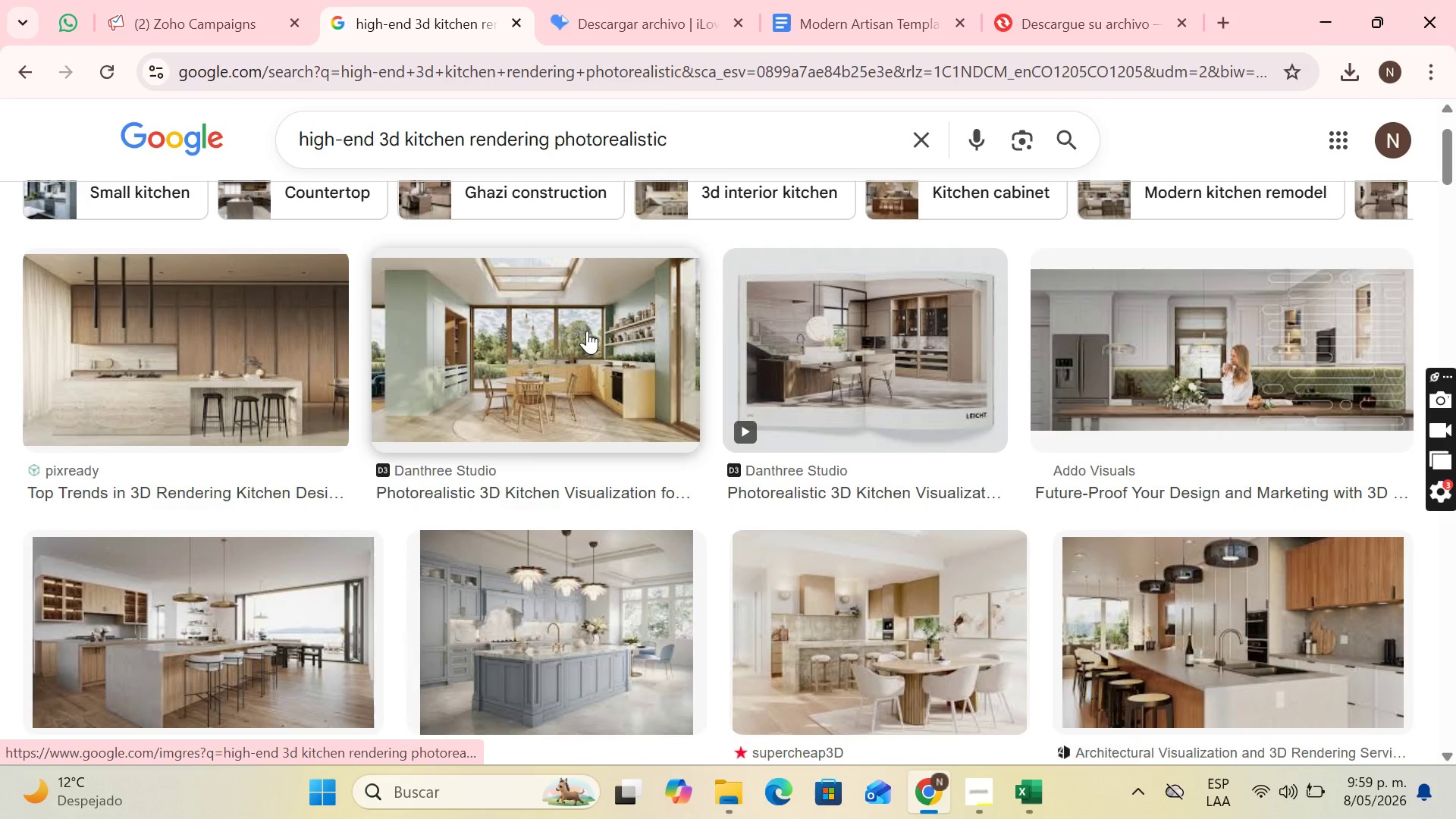 
left_click([588, 329])
 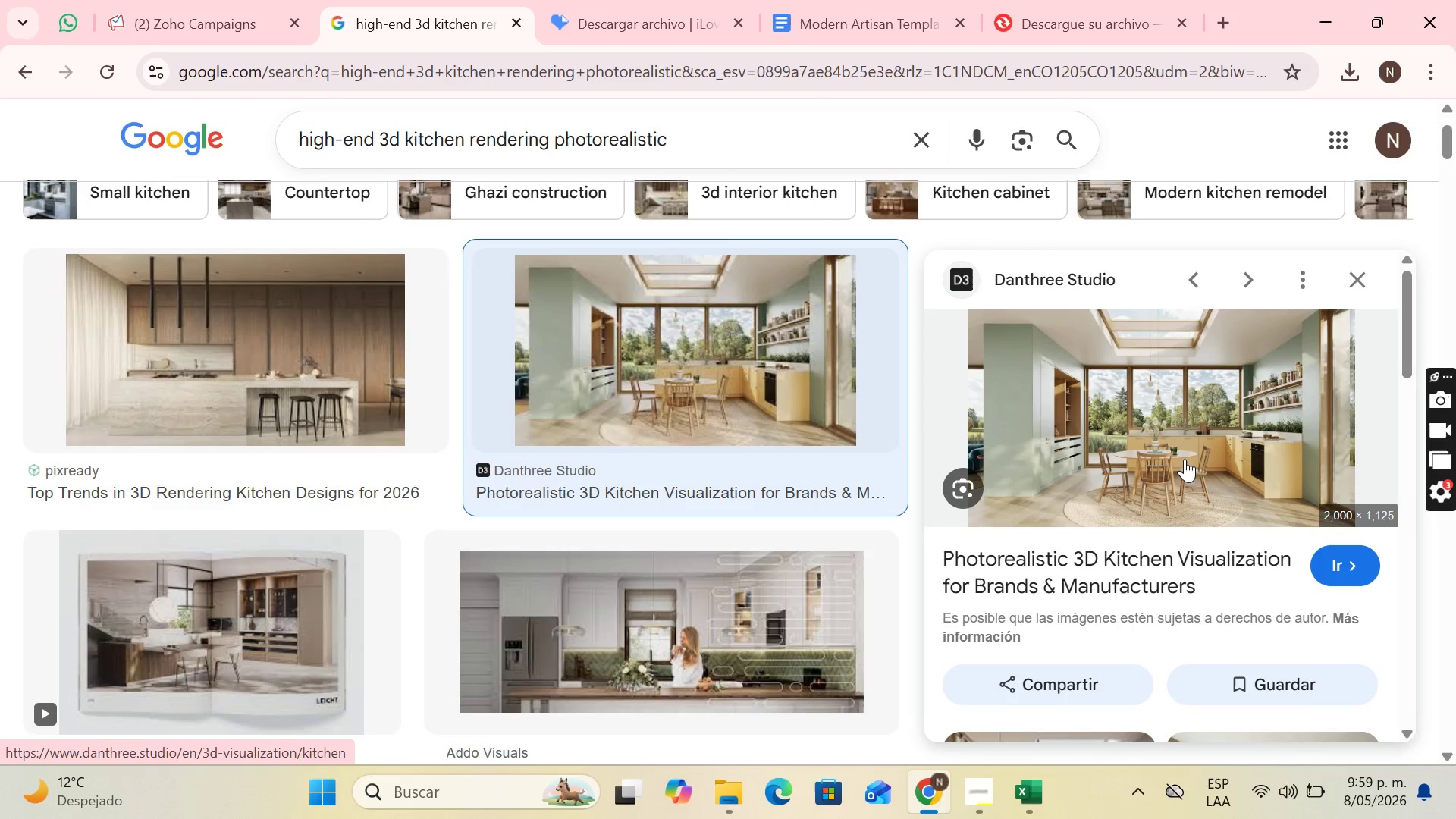 
right_click([1185, 460])
 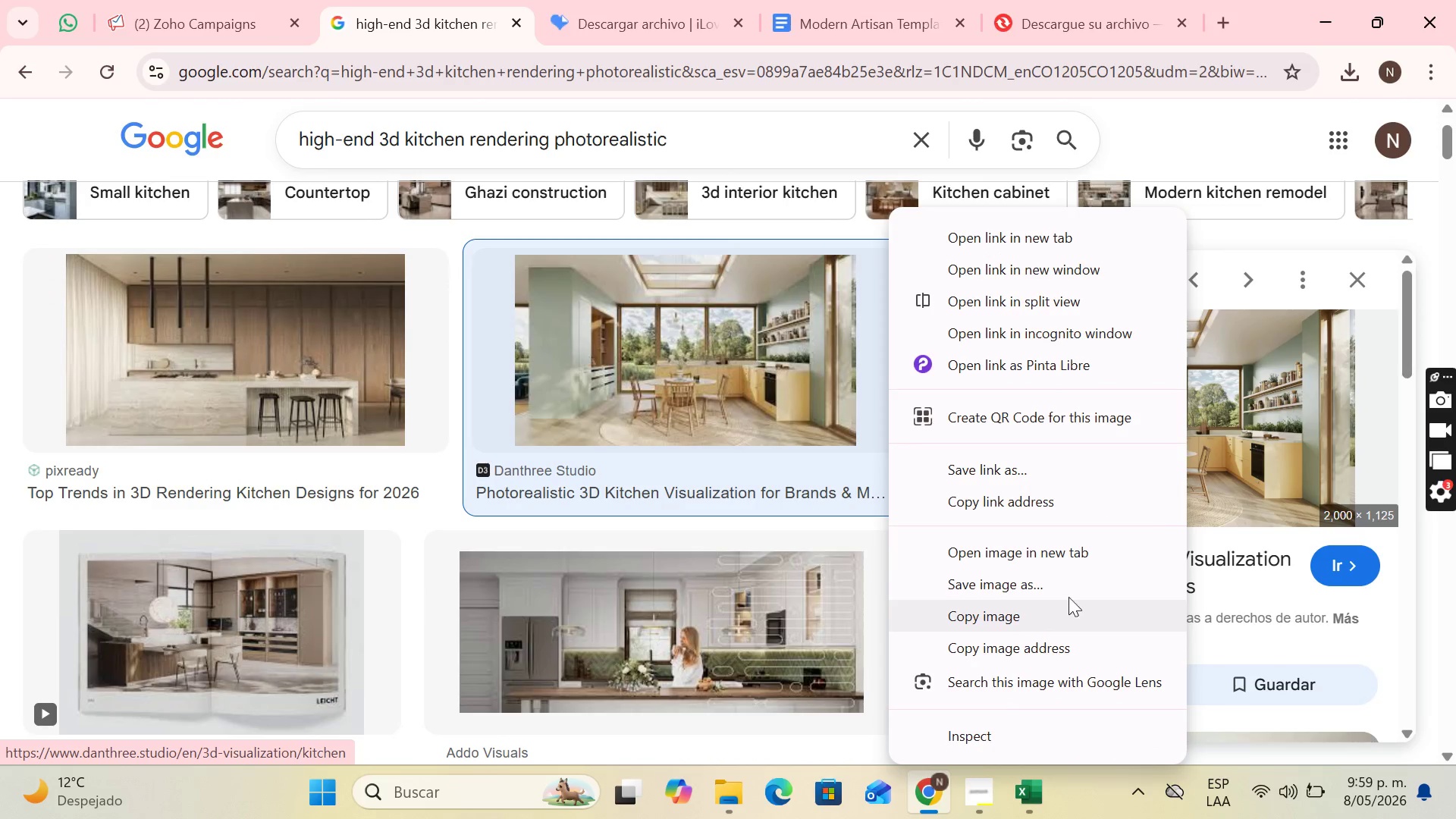 
left_click([1068, 585])
 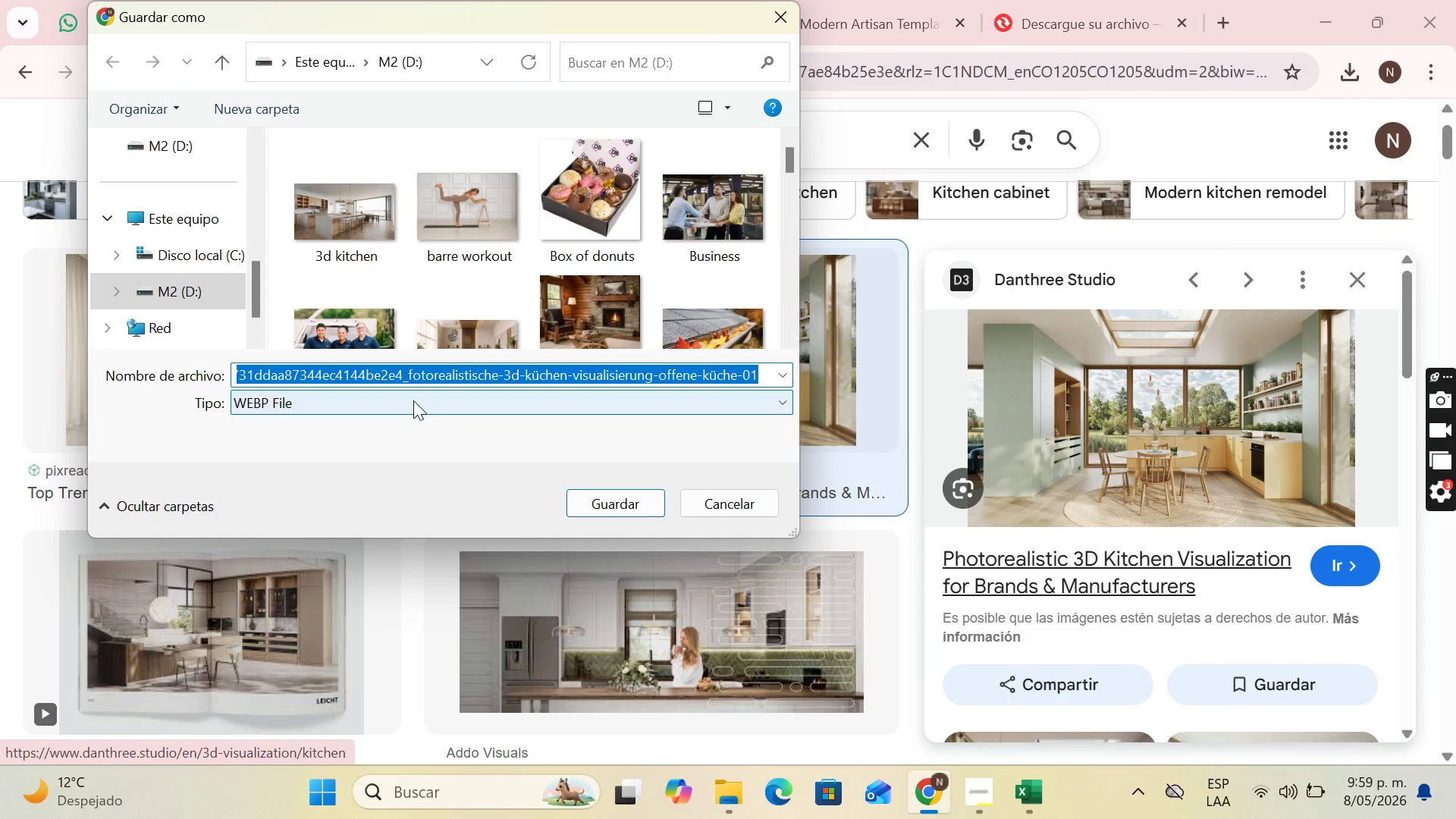 
type(phoyo)
key(Backspace)
key(Backspace)
type(to kitchen)
 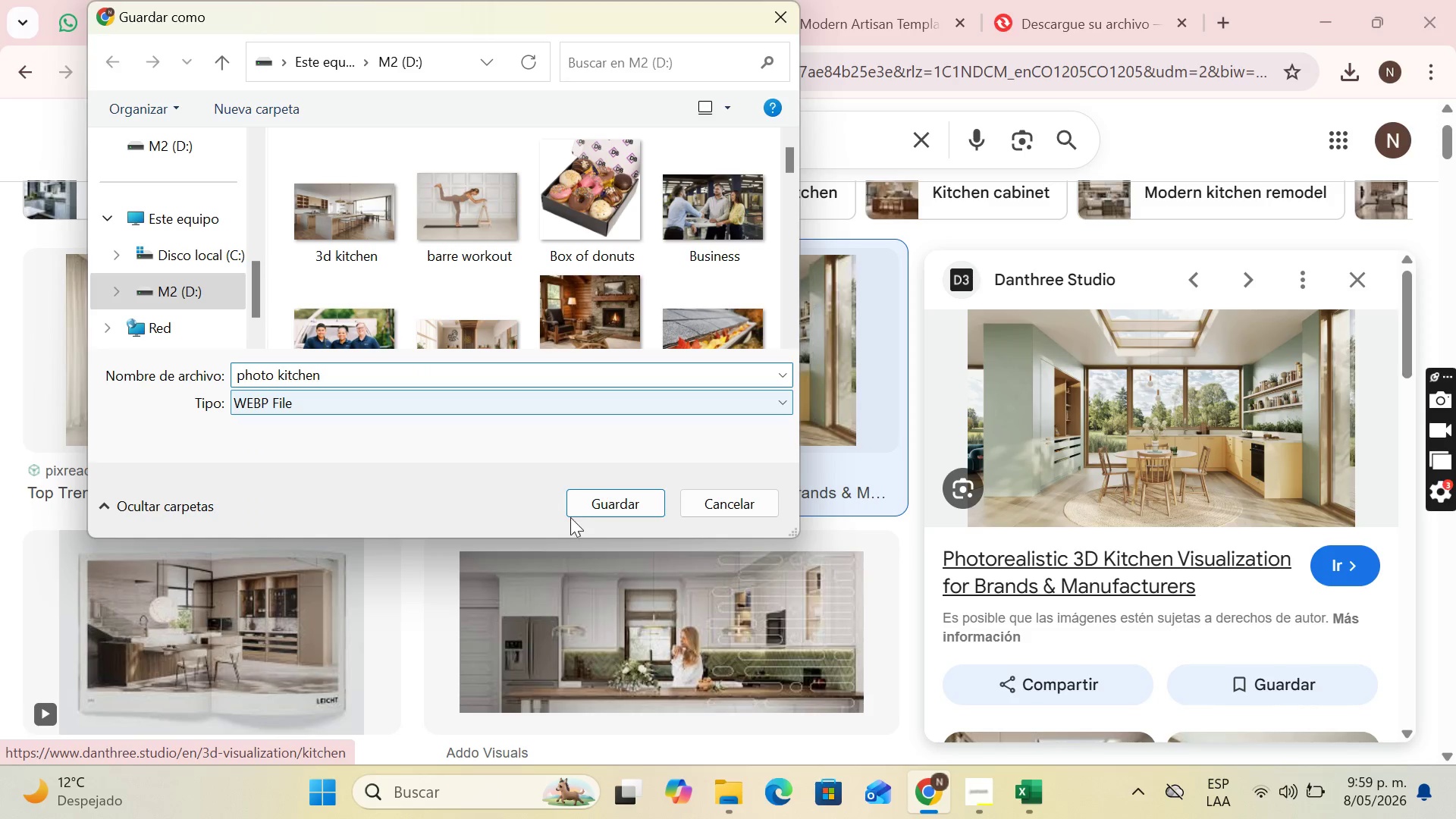 
left_click([596, 493])
 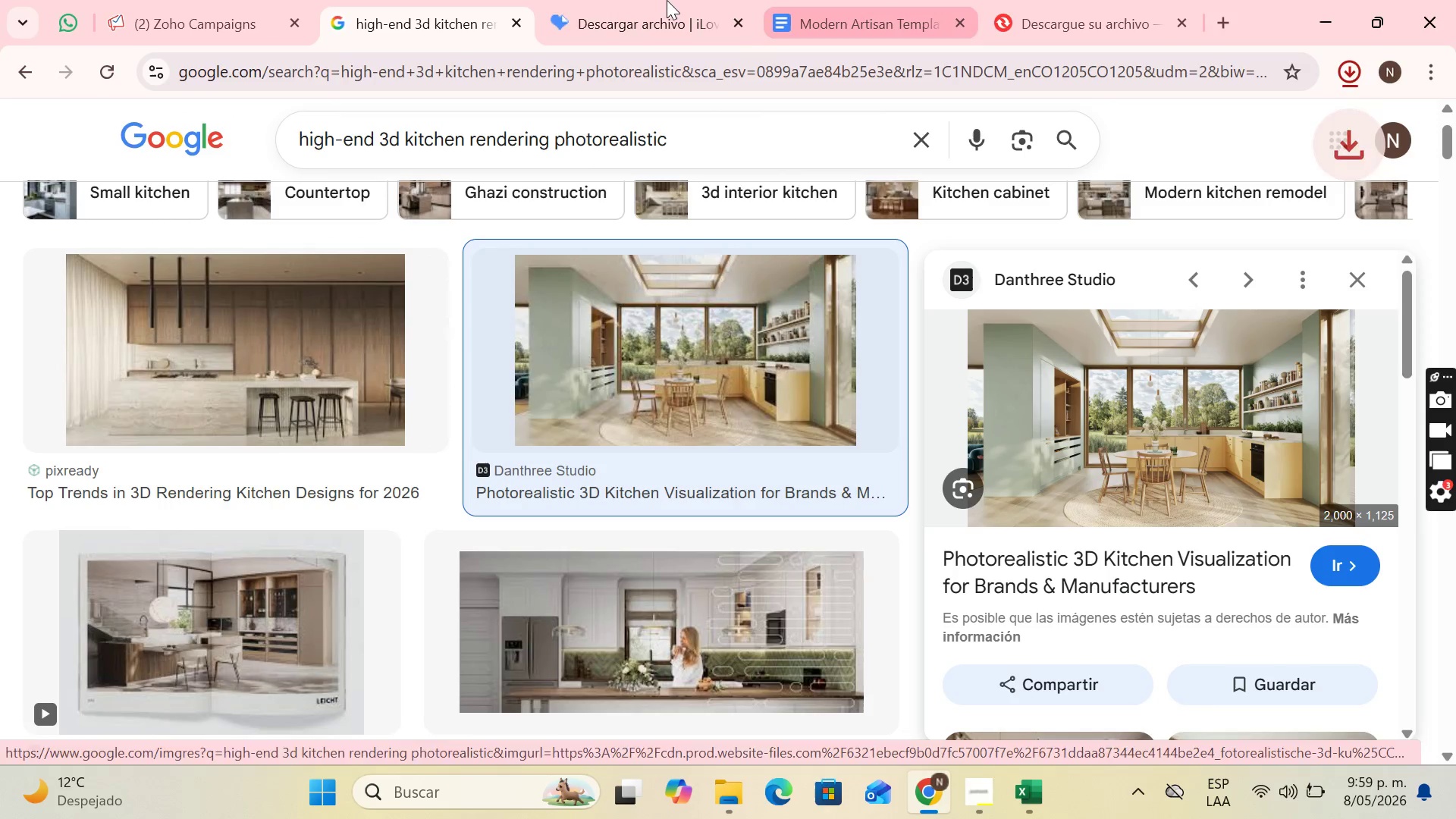 
left_click([661, 0])
 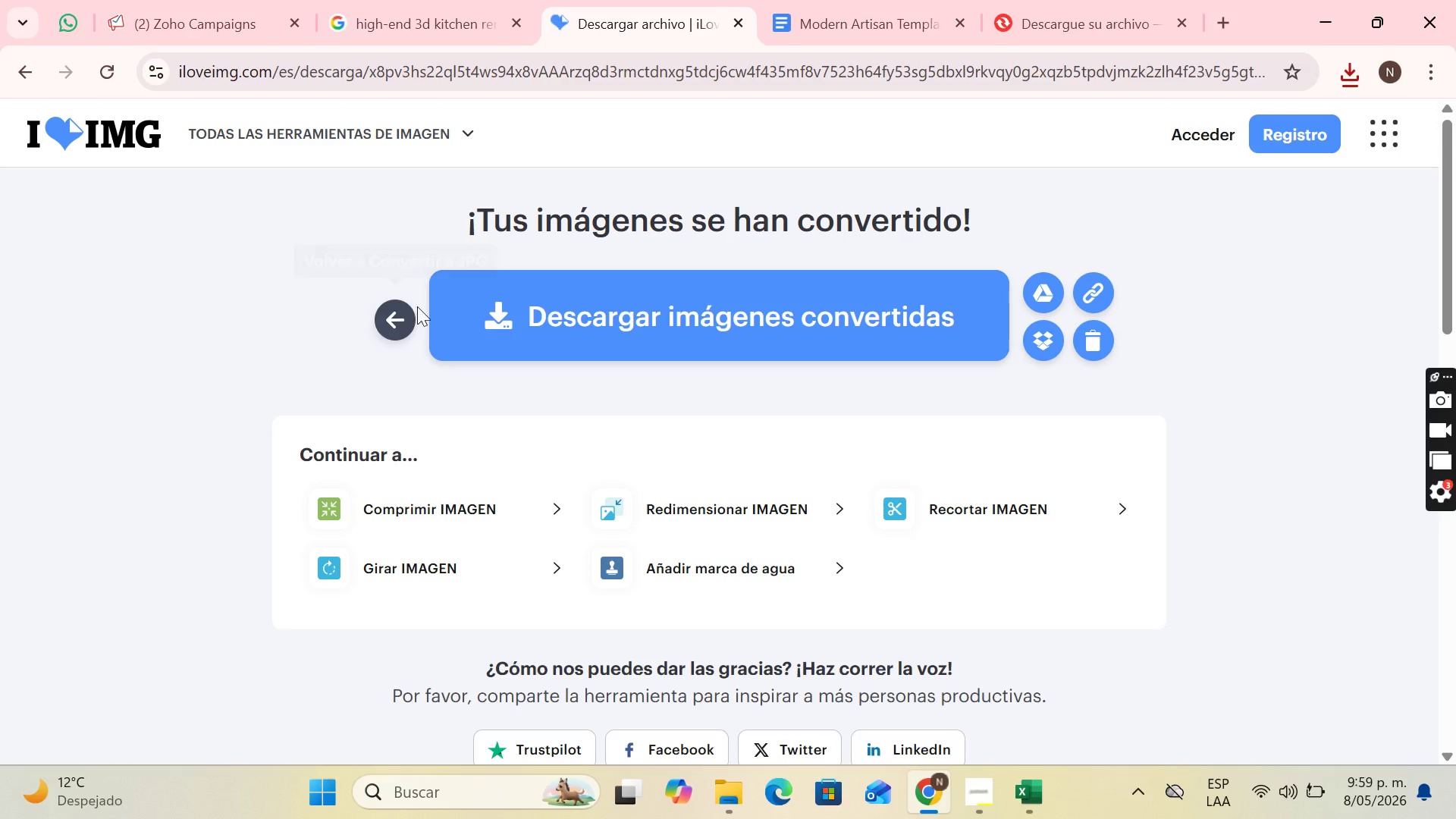 
left_click([397, 318])
 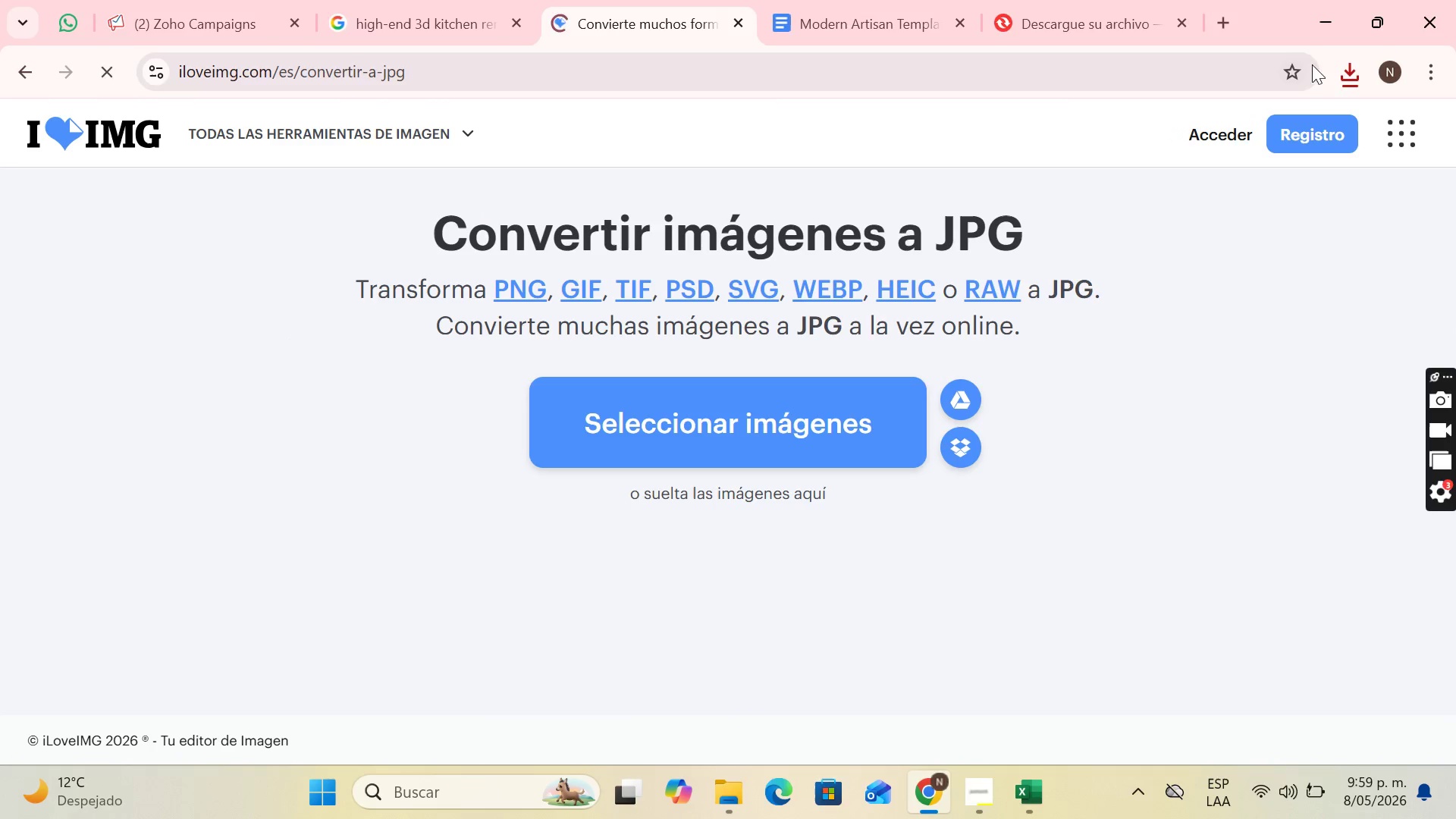 
left_click([1348, 72])
 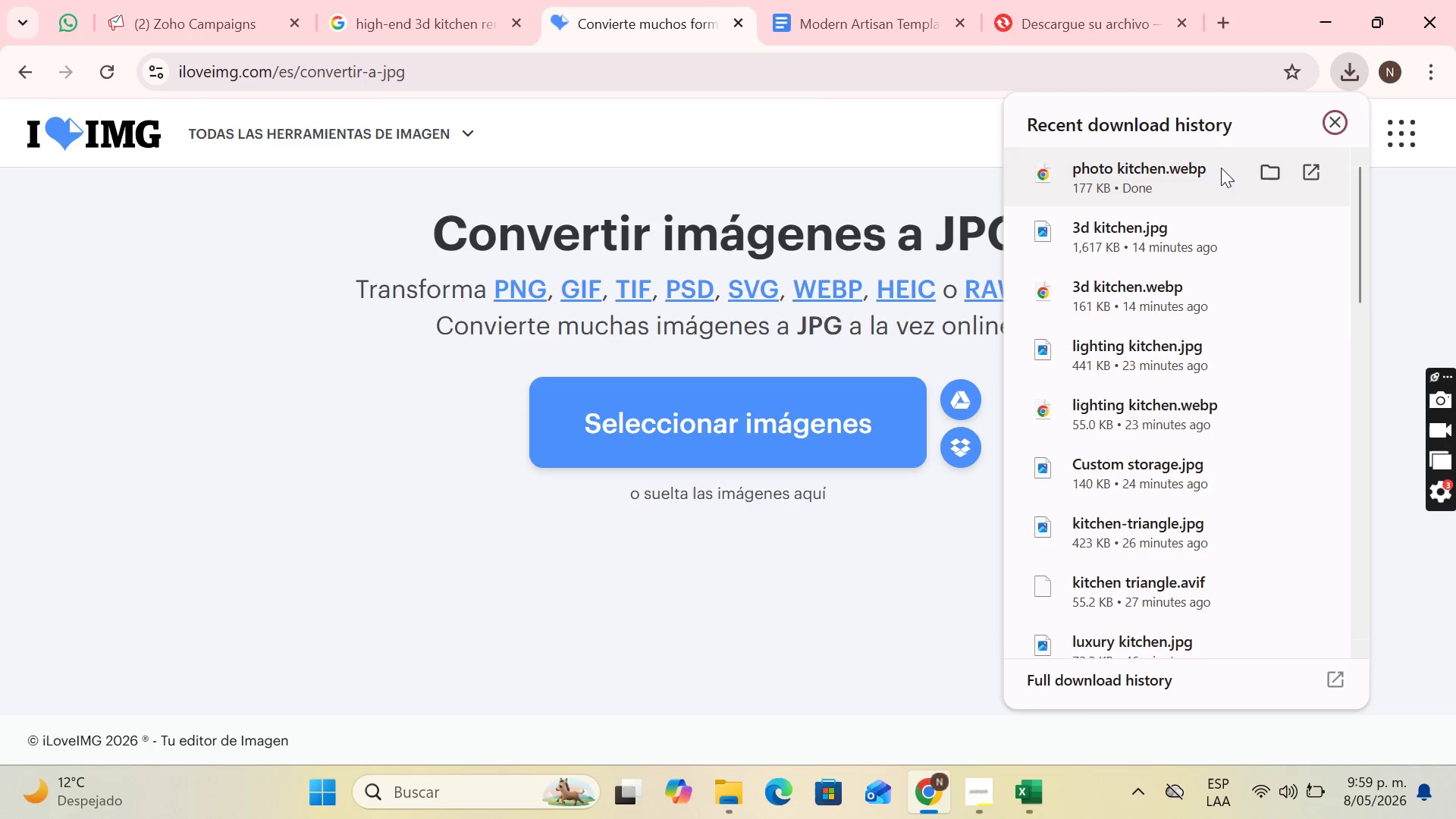 
left_click_drag(start_coordinate=[1203, 168], to_coordinate=[743, 347])
 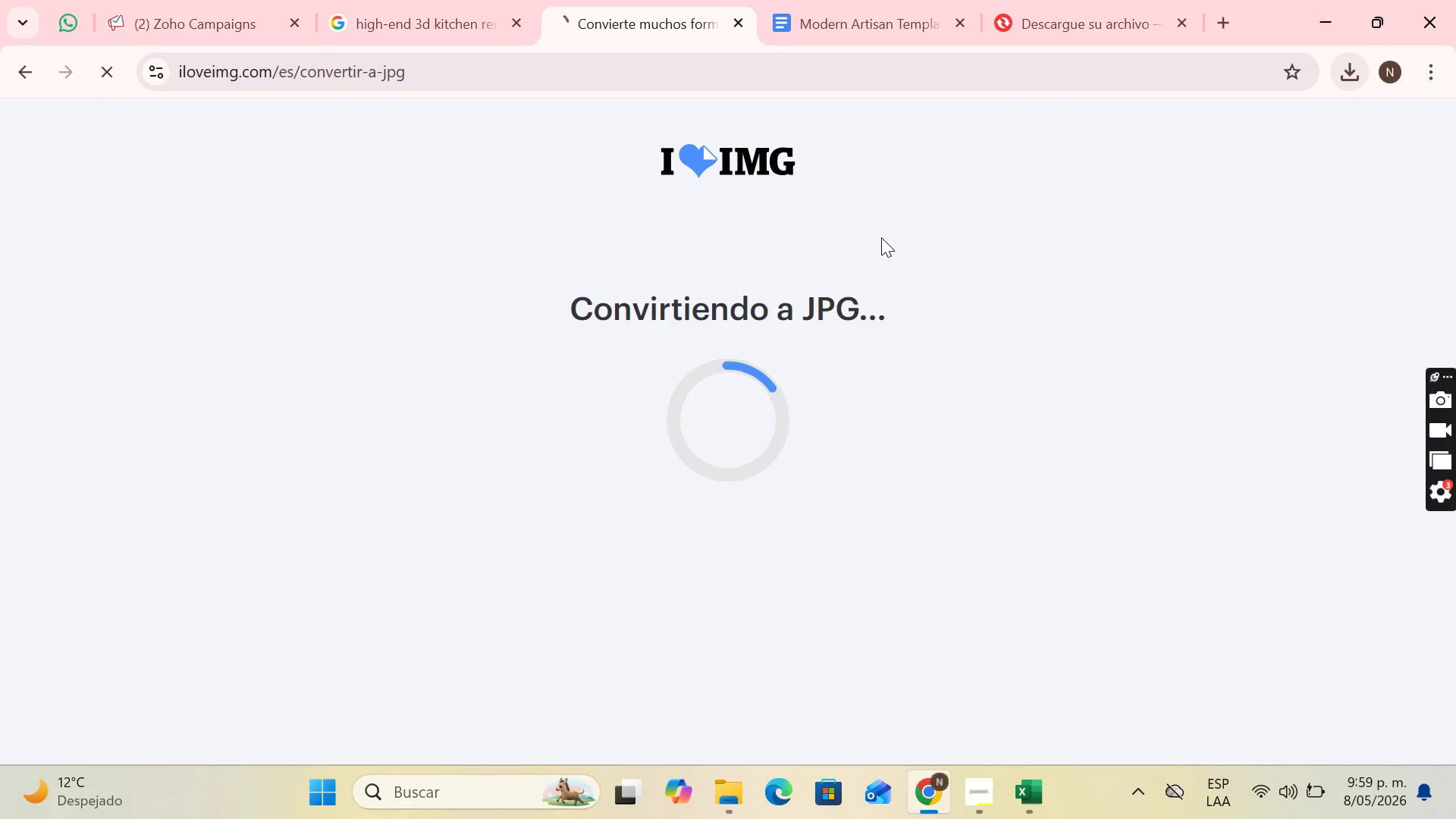 
left_click([722, 305])
 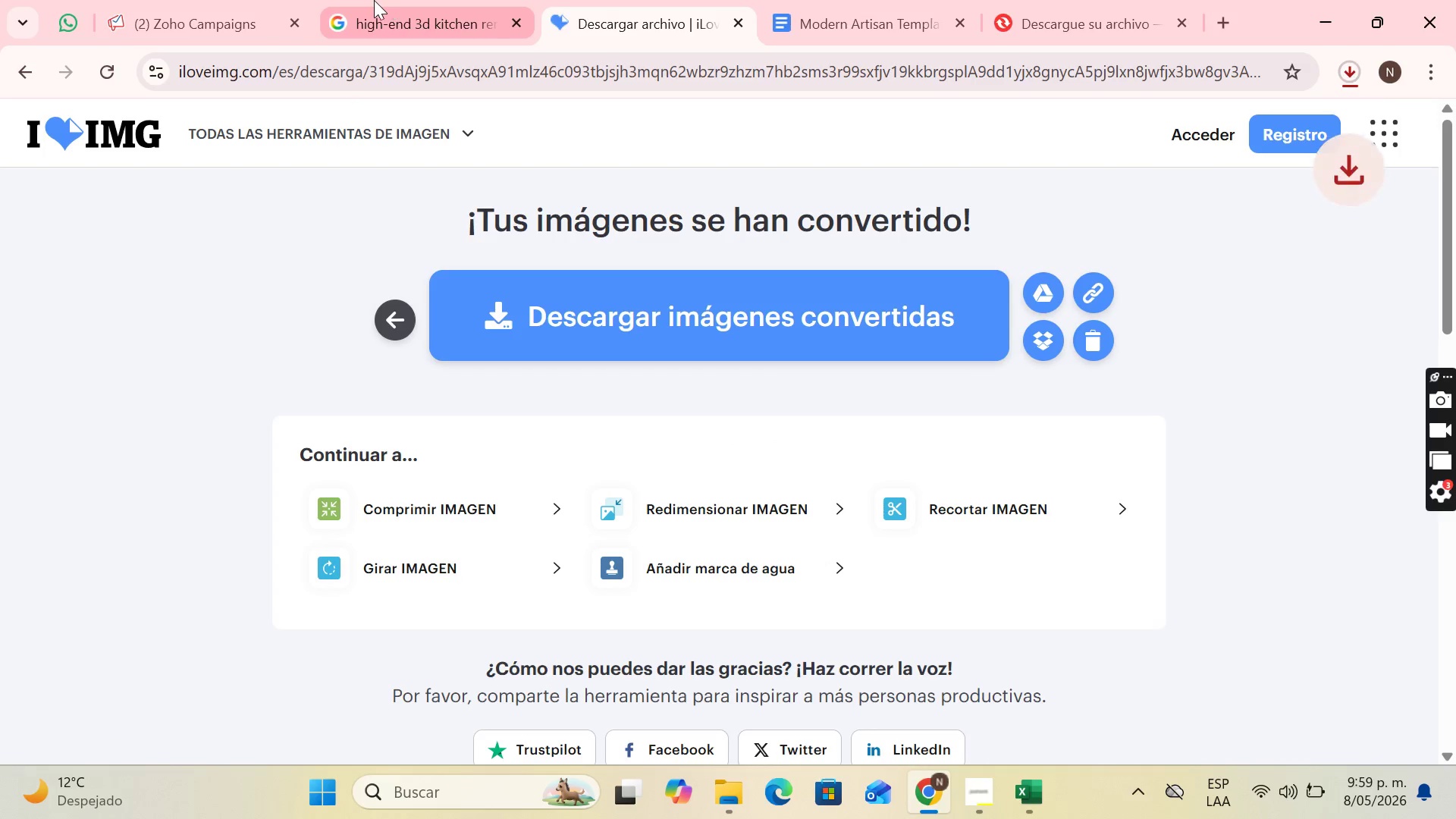 
left_click([182, 1])
 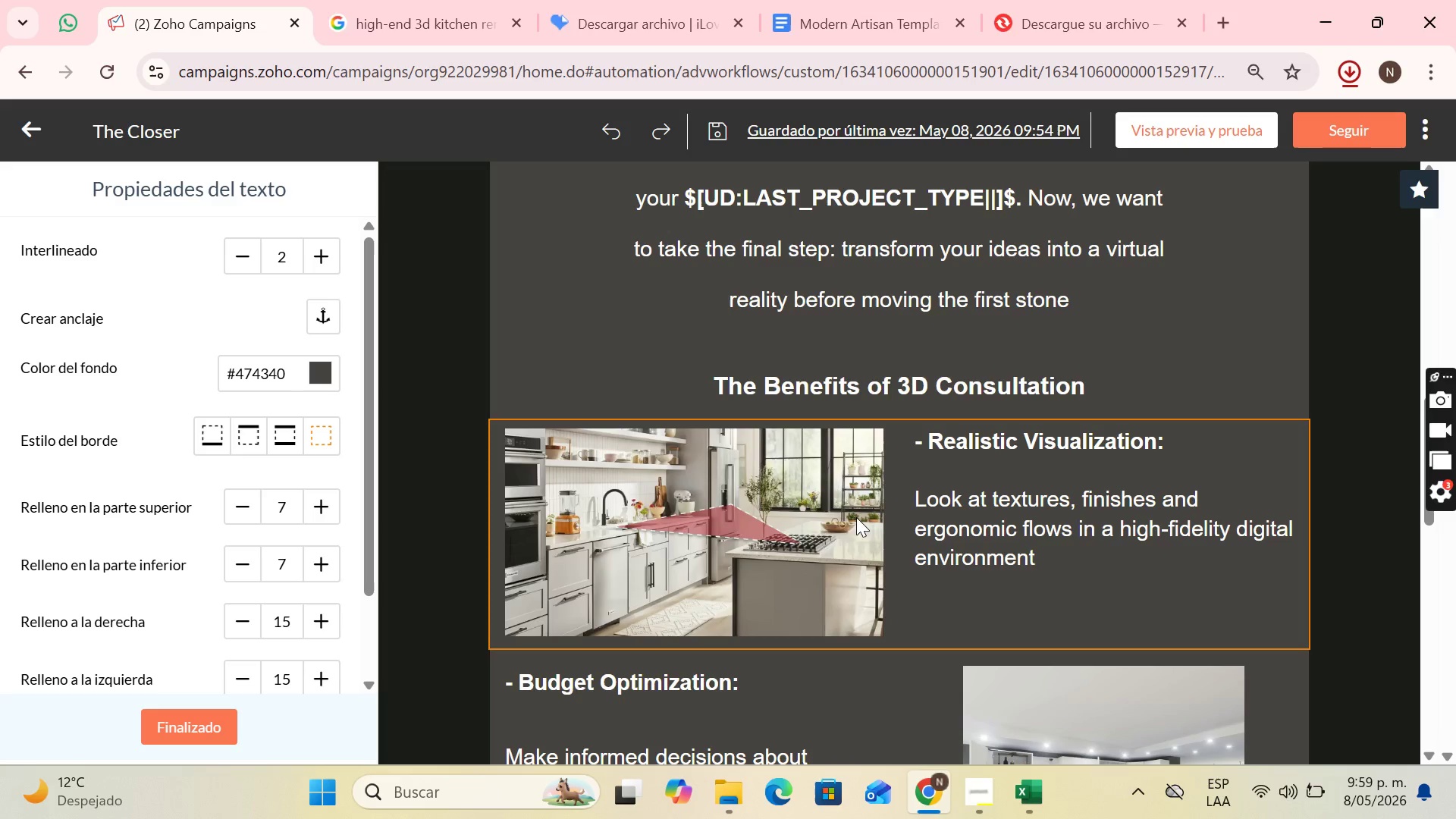 
scroll: coordinate [822, 507], scroll_direction: down, amount: 1.0
 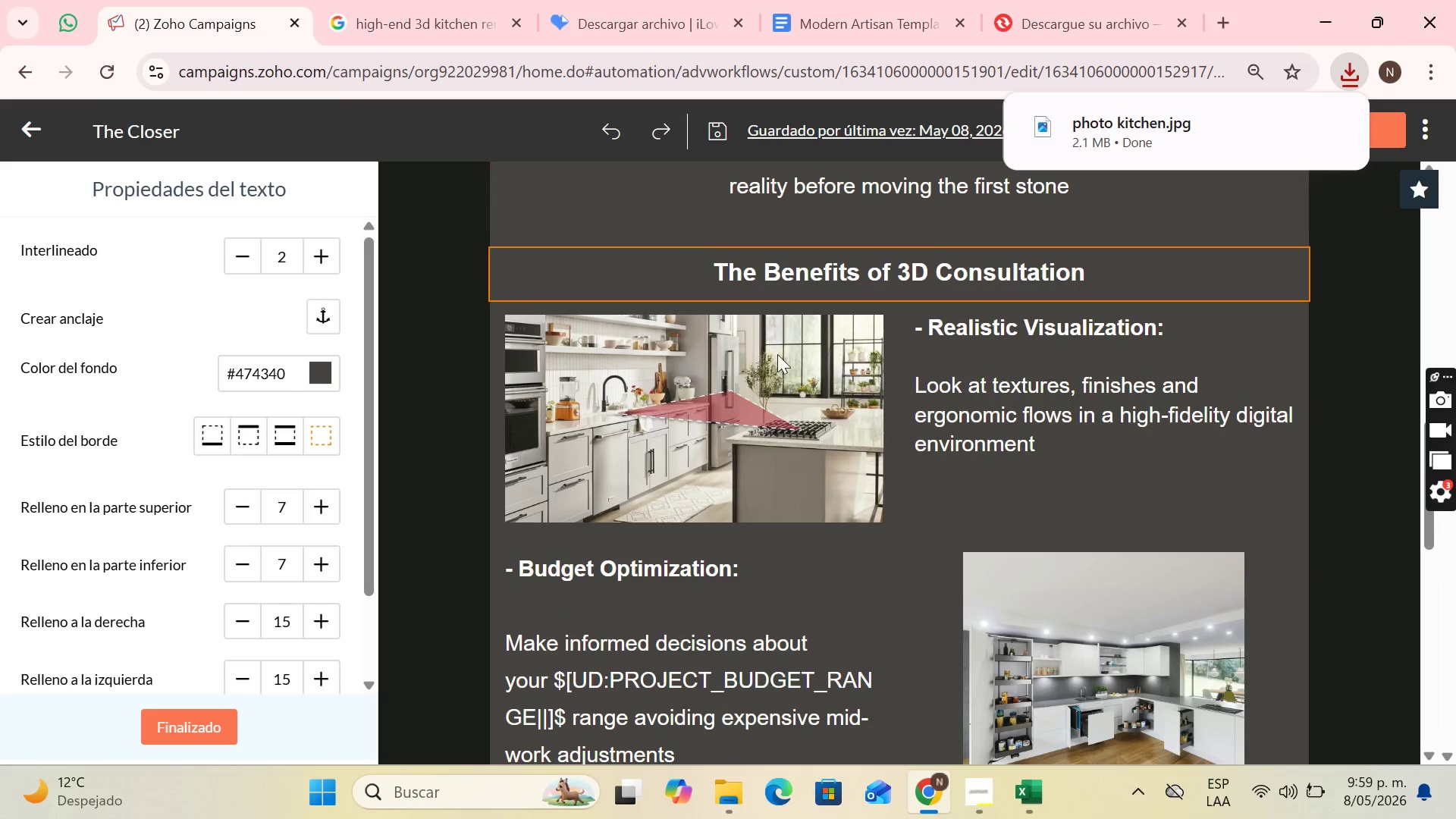 
left_click([593, 368])
 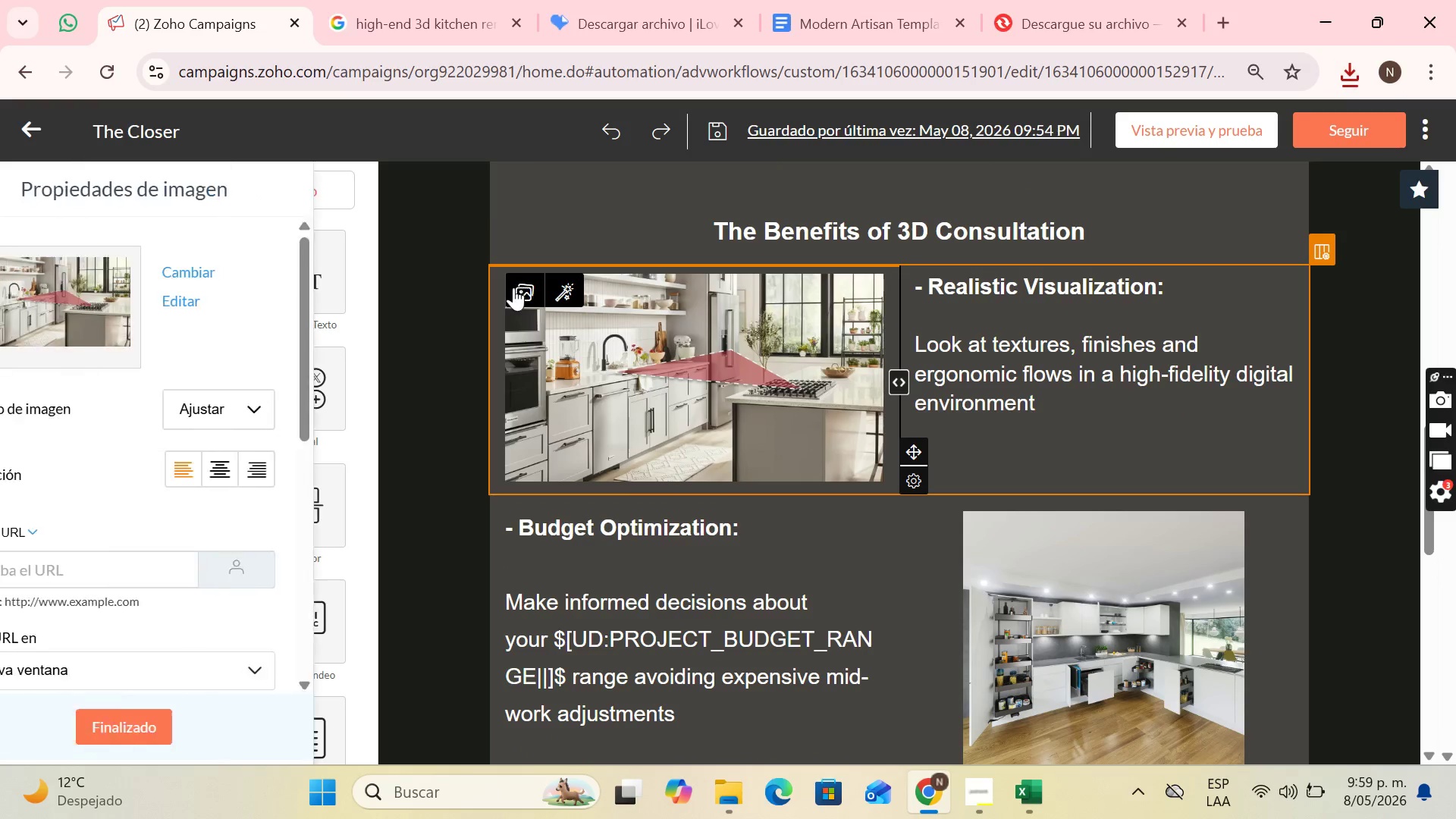 
left_click([513, 287])
 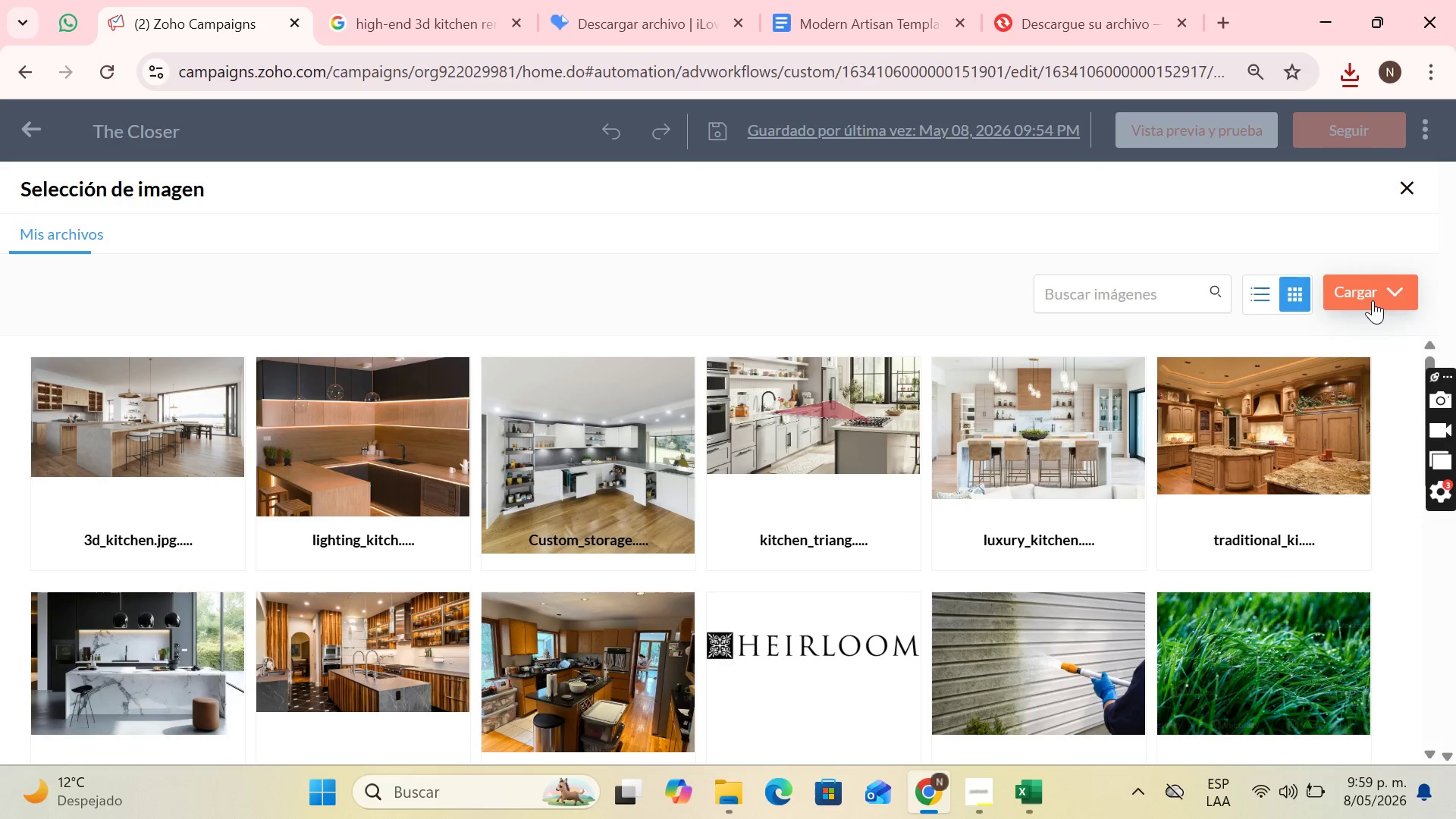 
double_click([1335, 329])
 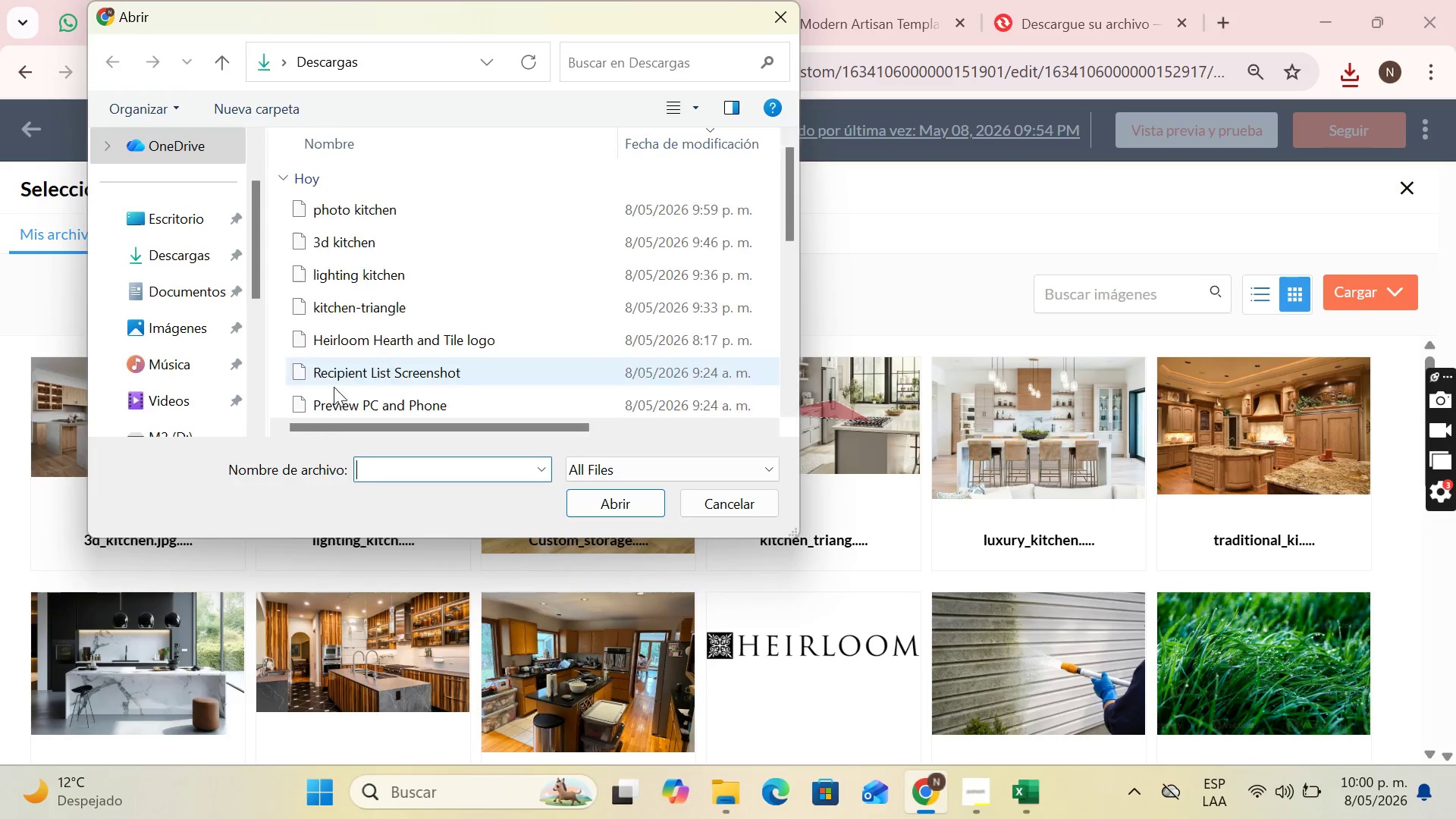 
scroll: coordinate [159, 284], scroll_direction: down, amount: 4.0
 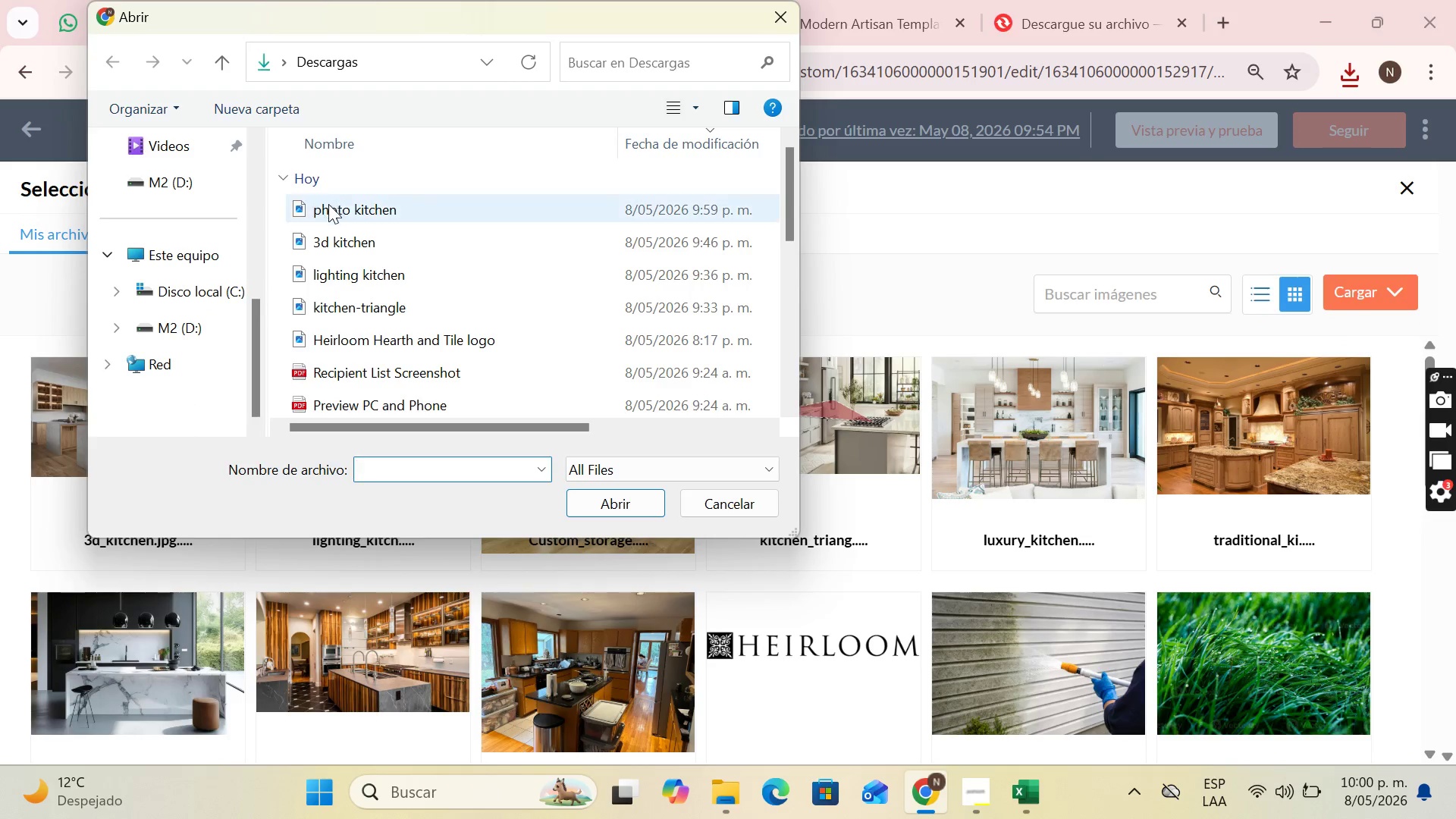 
left_click([327, 210])
 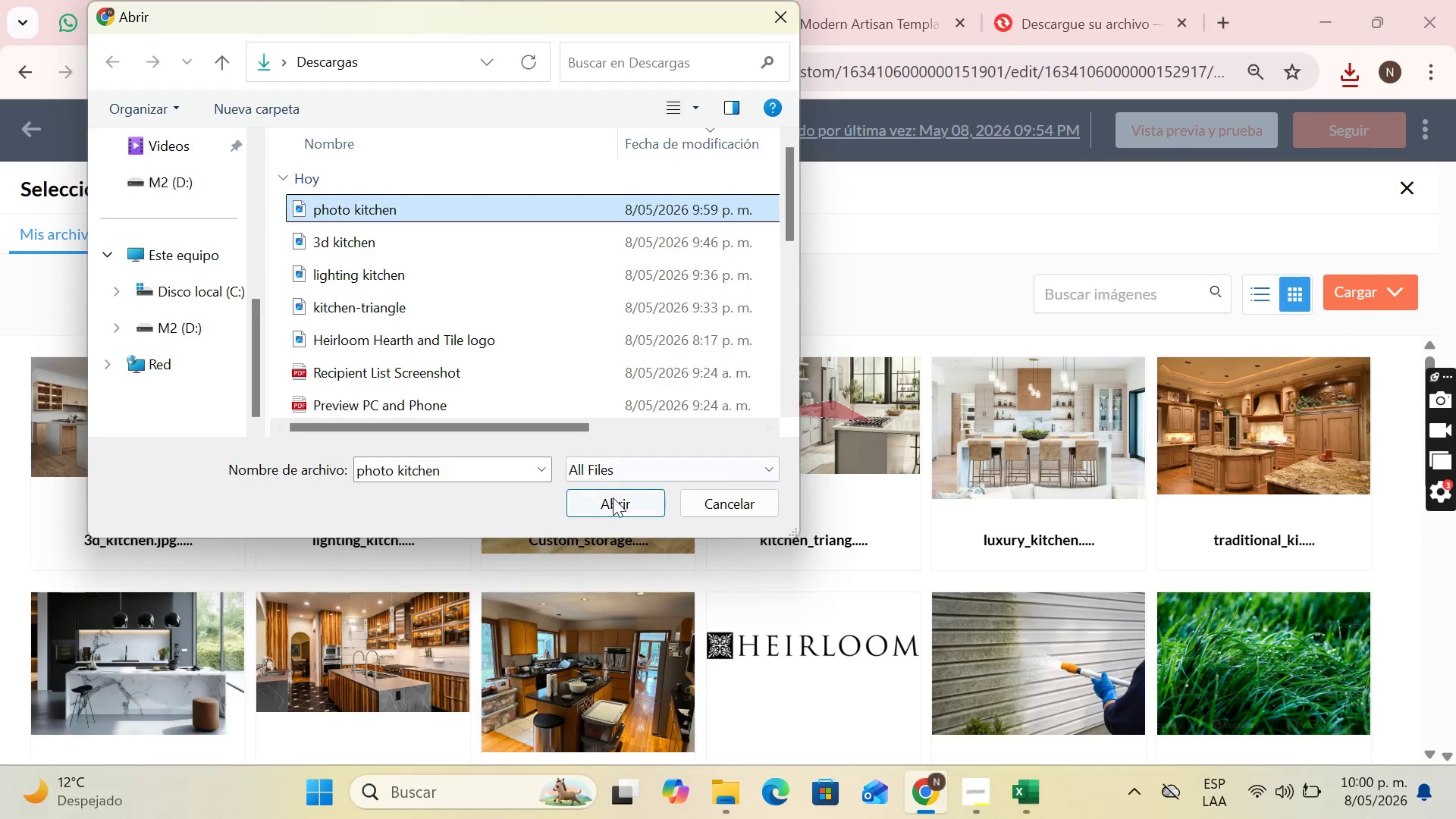 
left_click([614, 501])
 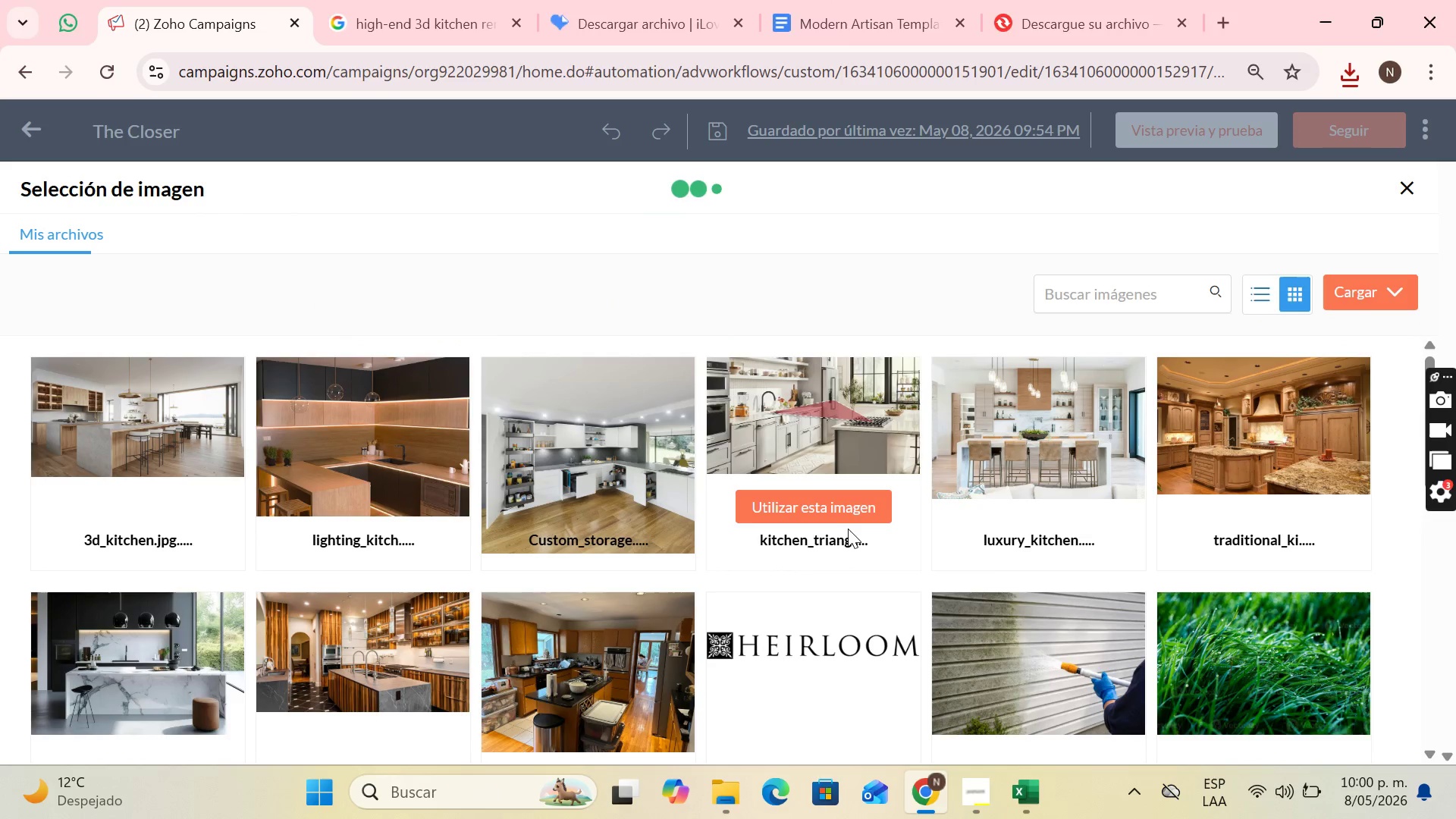 
mouse_move([814, 527])
 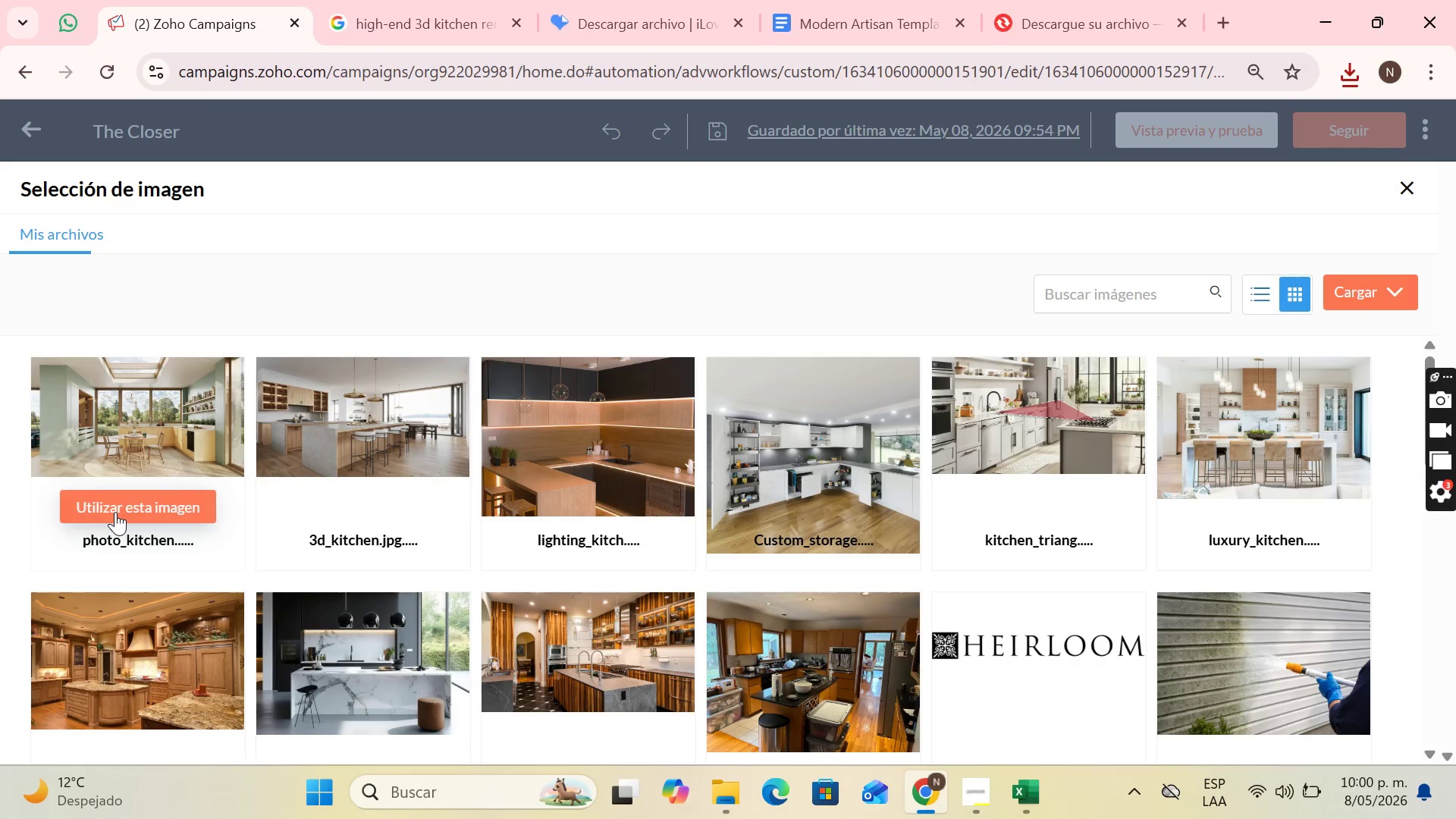 
left_click([115, 512])
 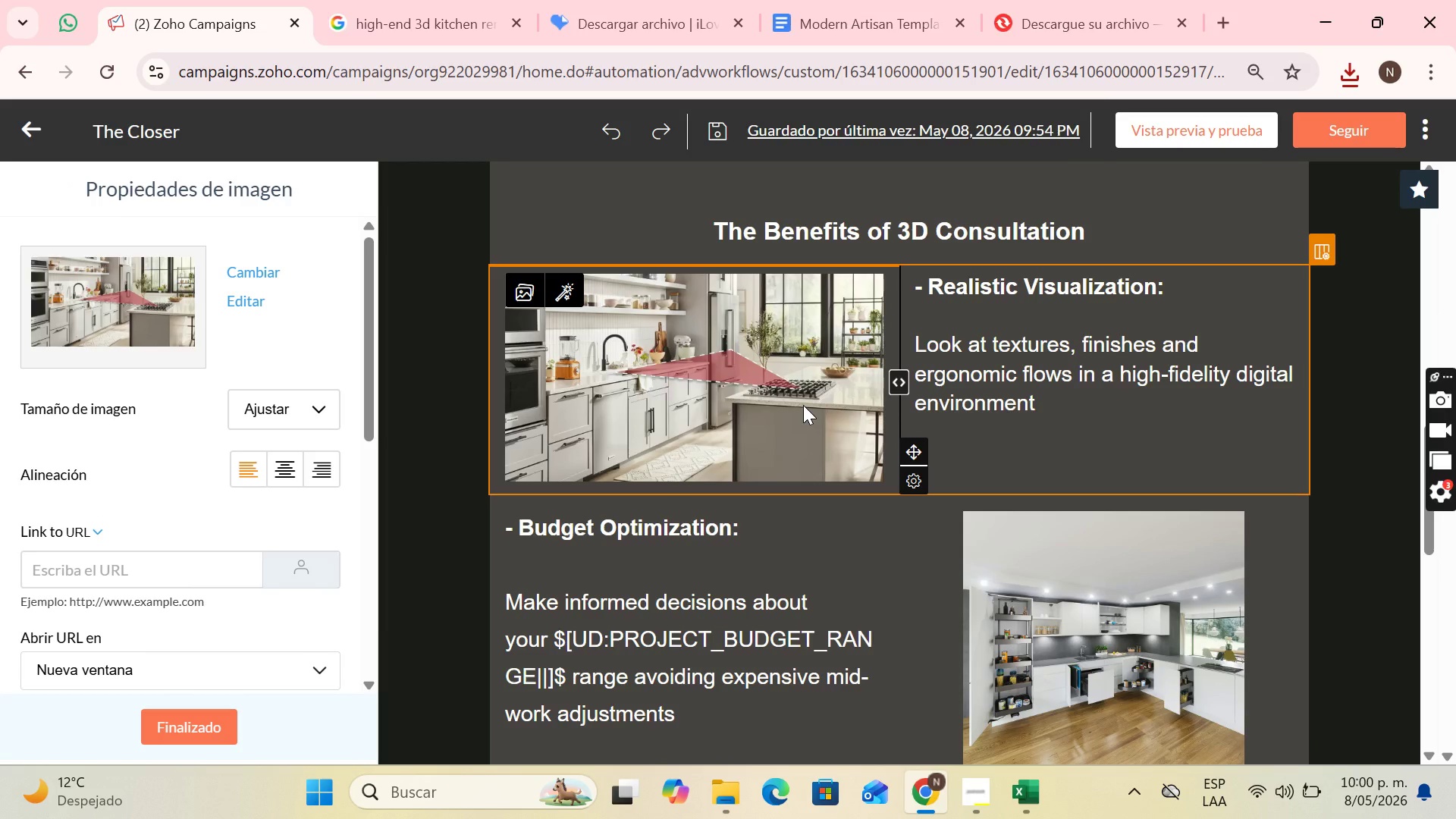 
wait(6.97)
 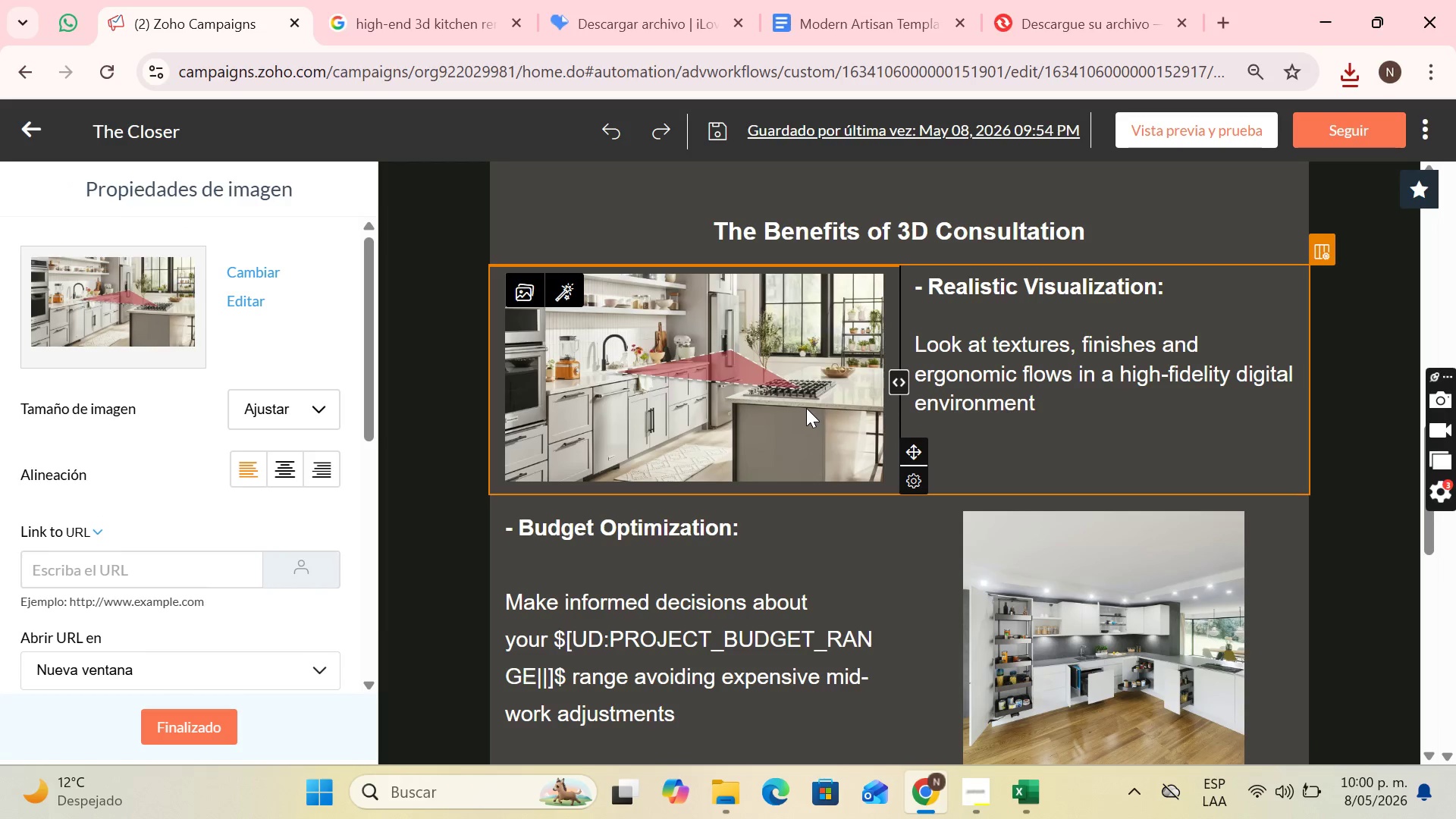 
scroll: coordinate [1108, 455], scroll_direction: down, amount: 1.0
 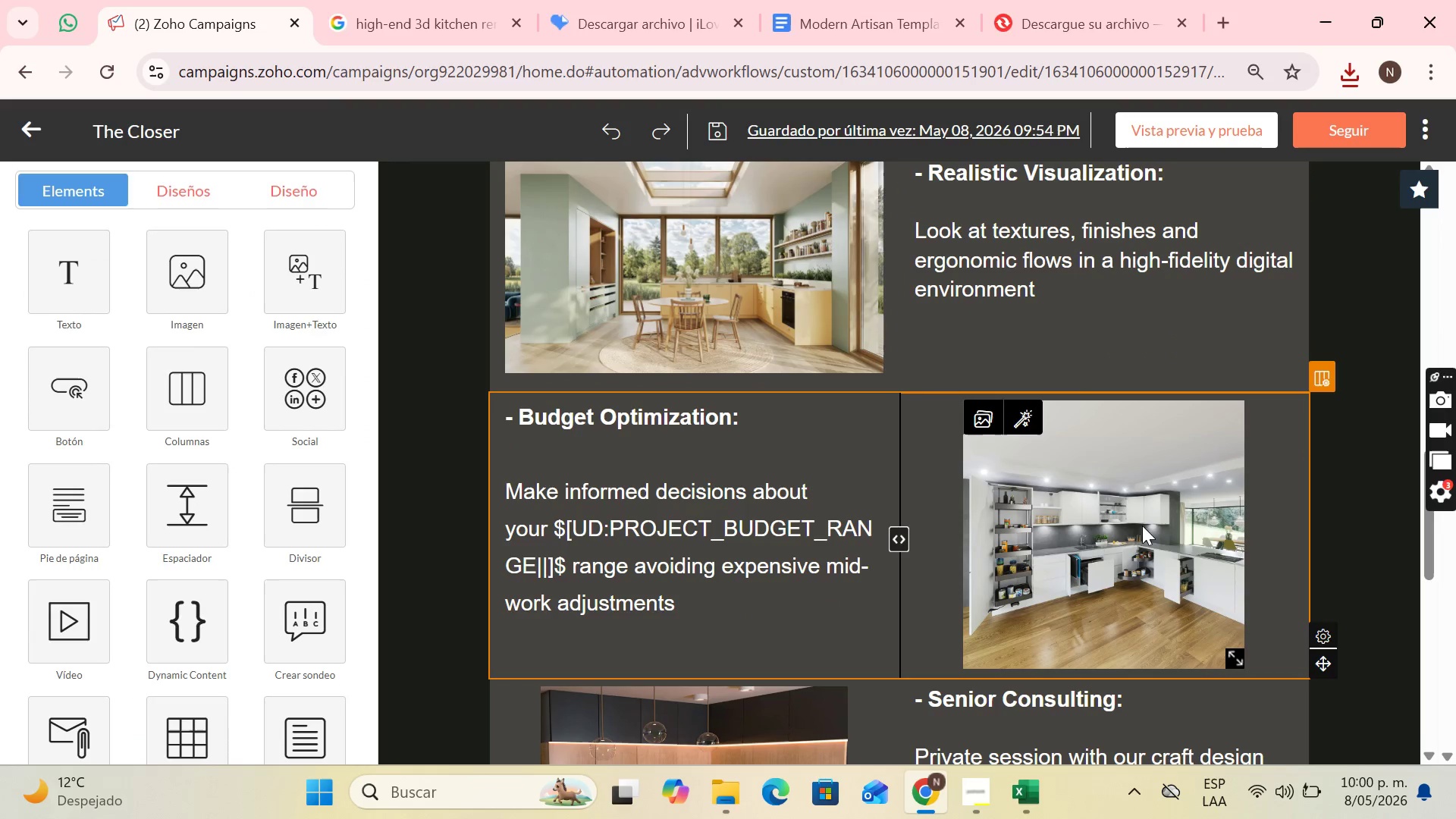 
mouse_move([1040, 368])
 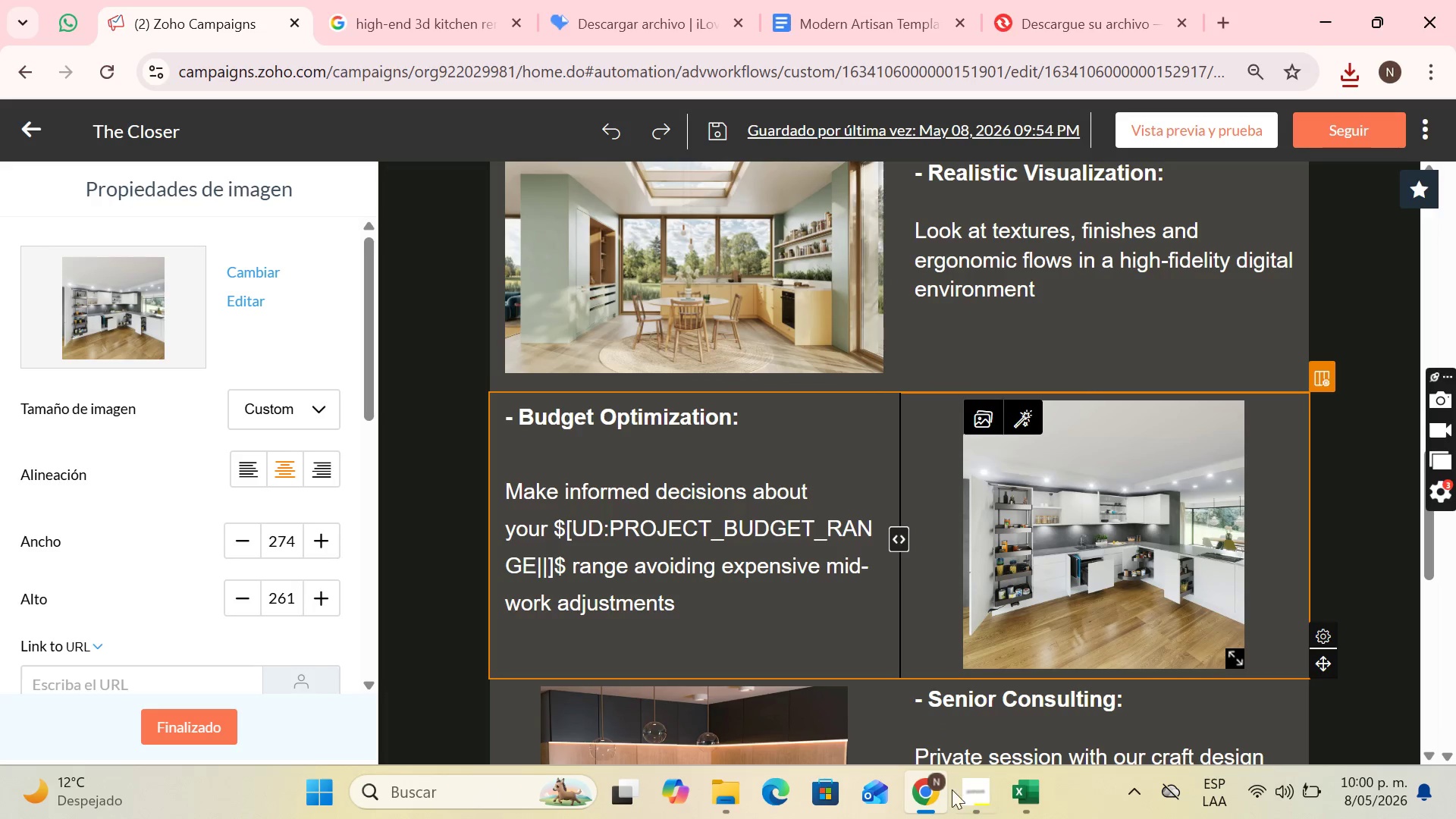 
left_click([954, 794])